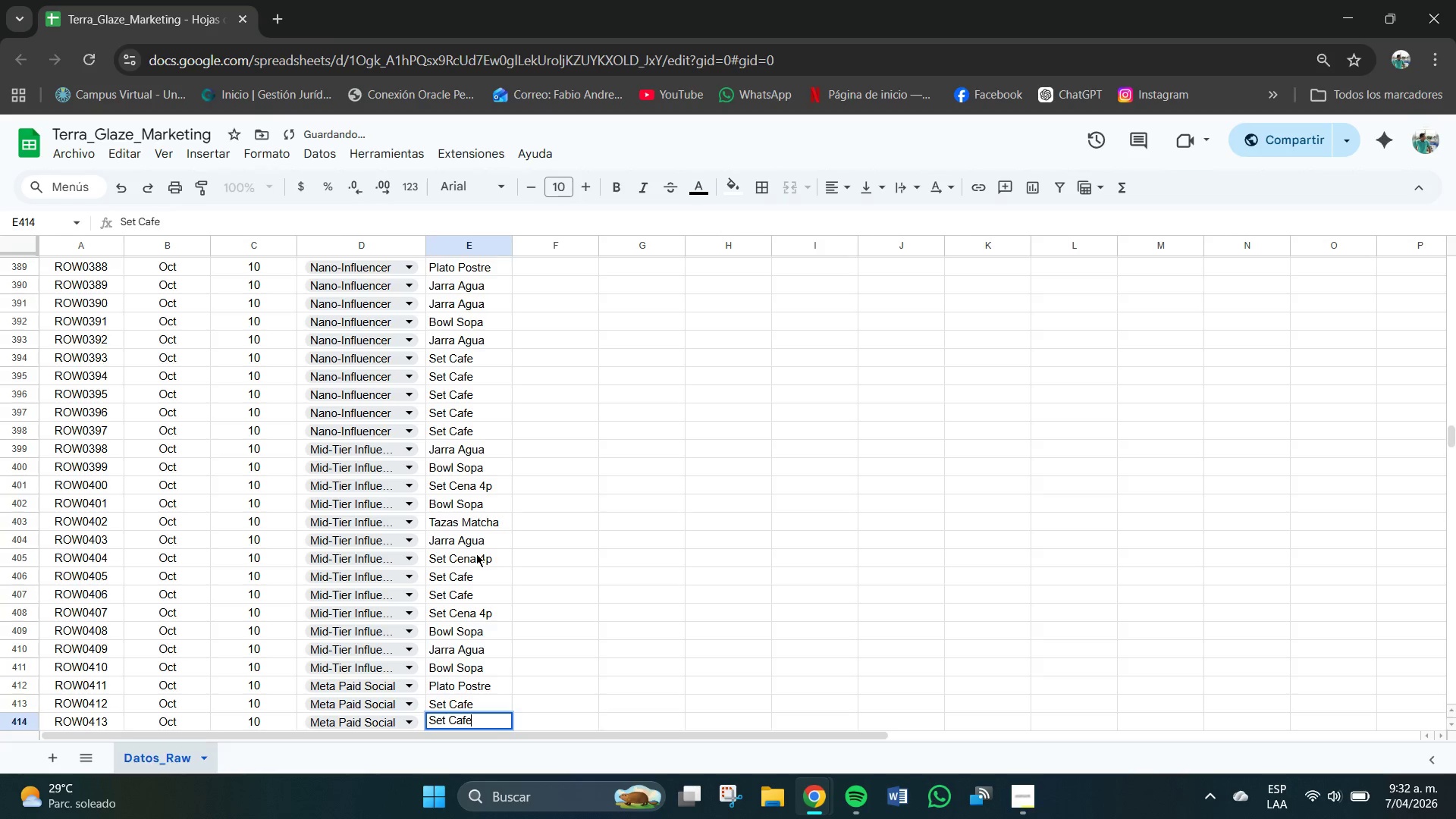 
key(Enter)
 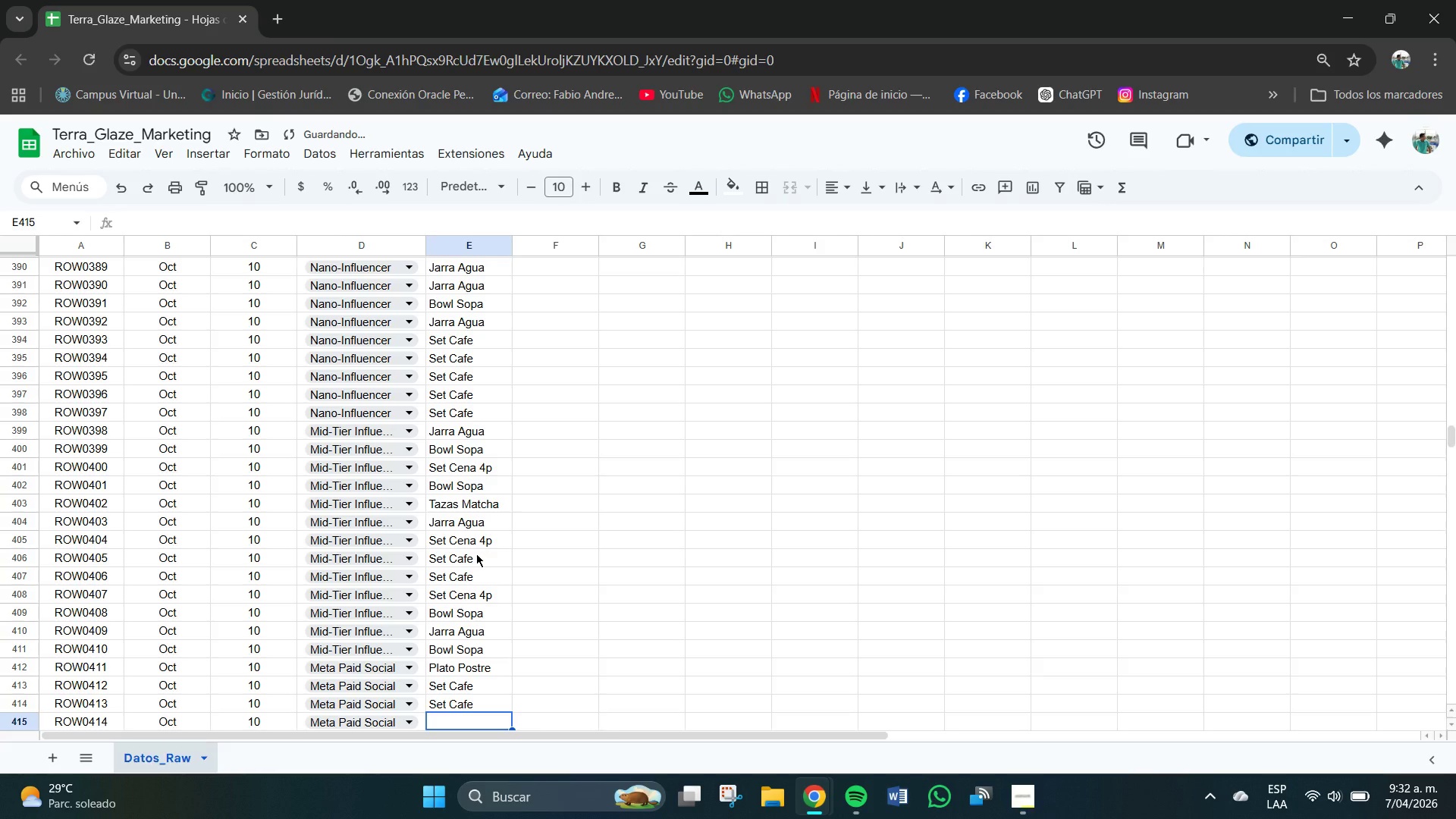 
key(CapsLock)
 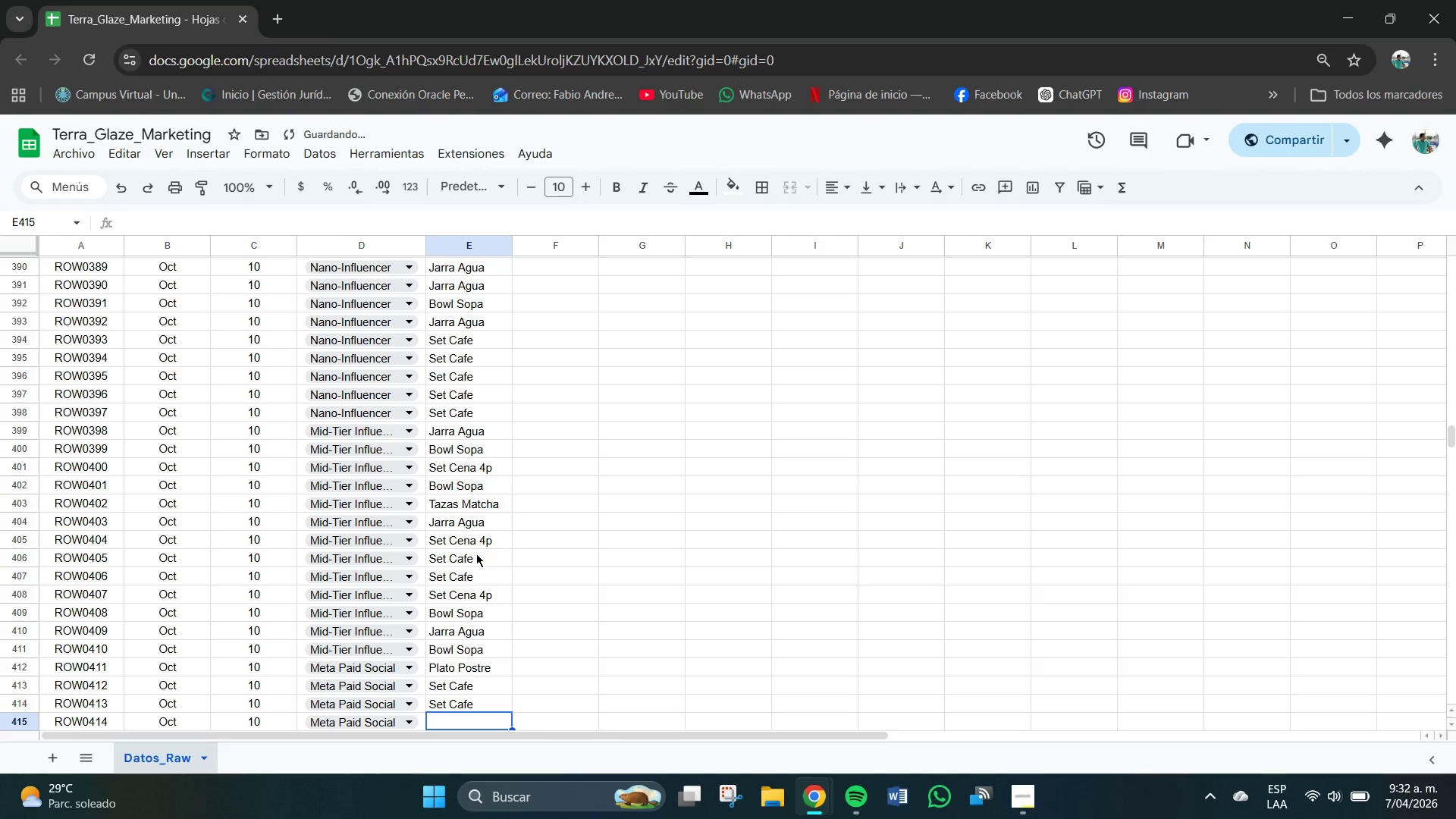 
key(P)
 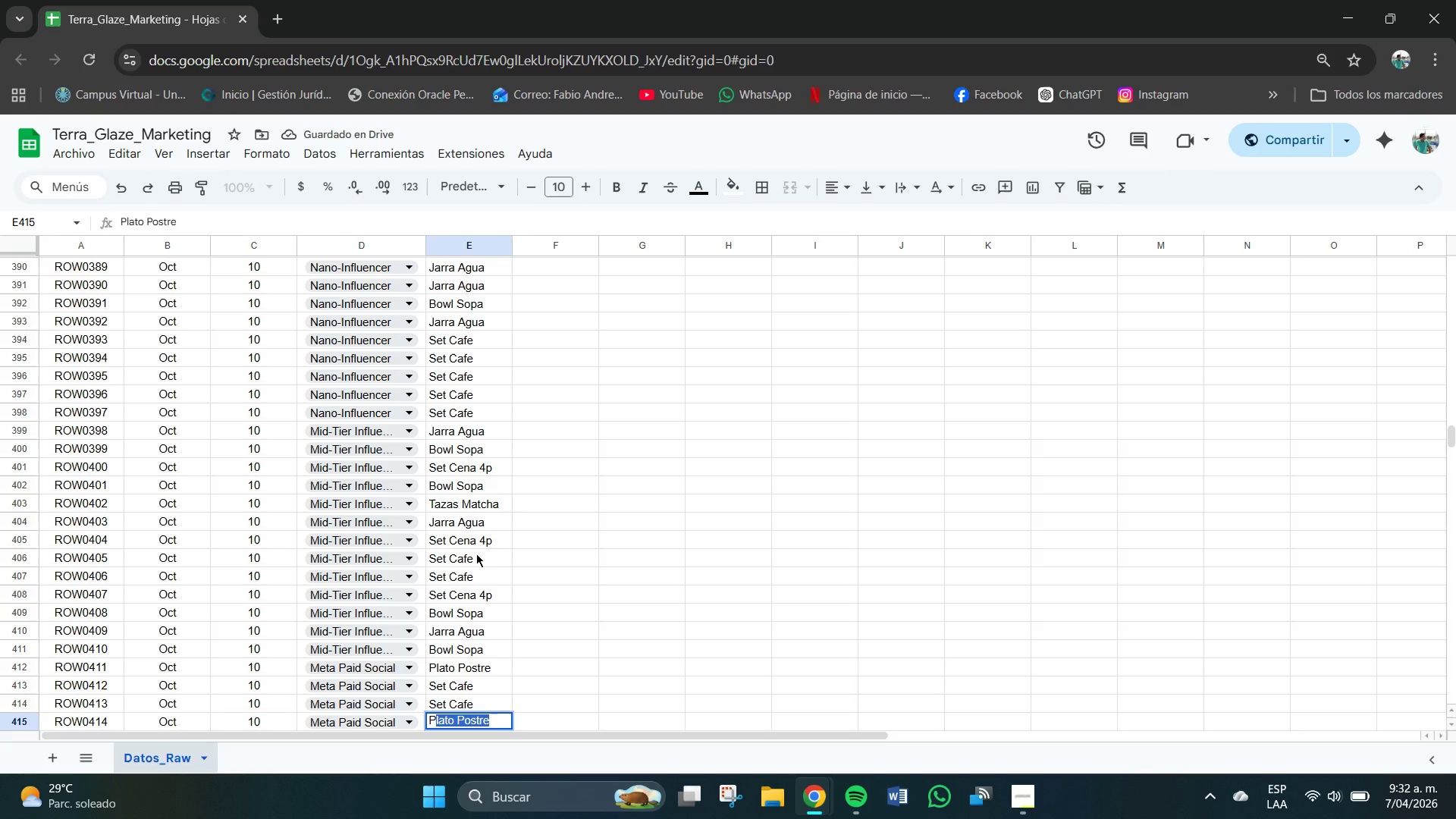 
key(CapsLock)
 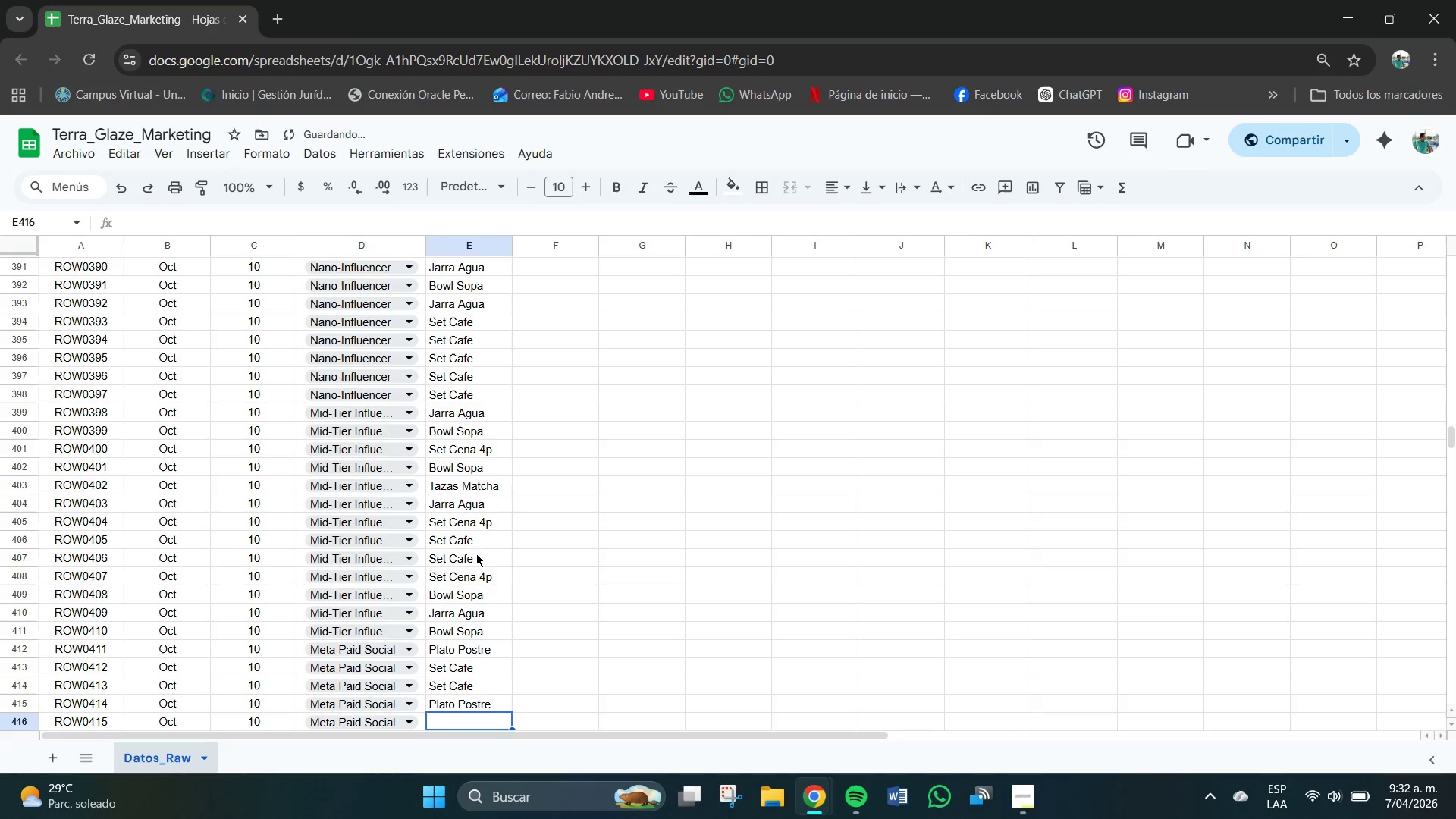 
key(Enter)
 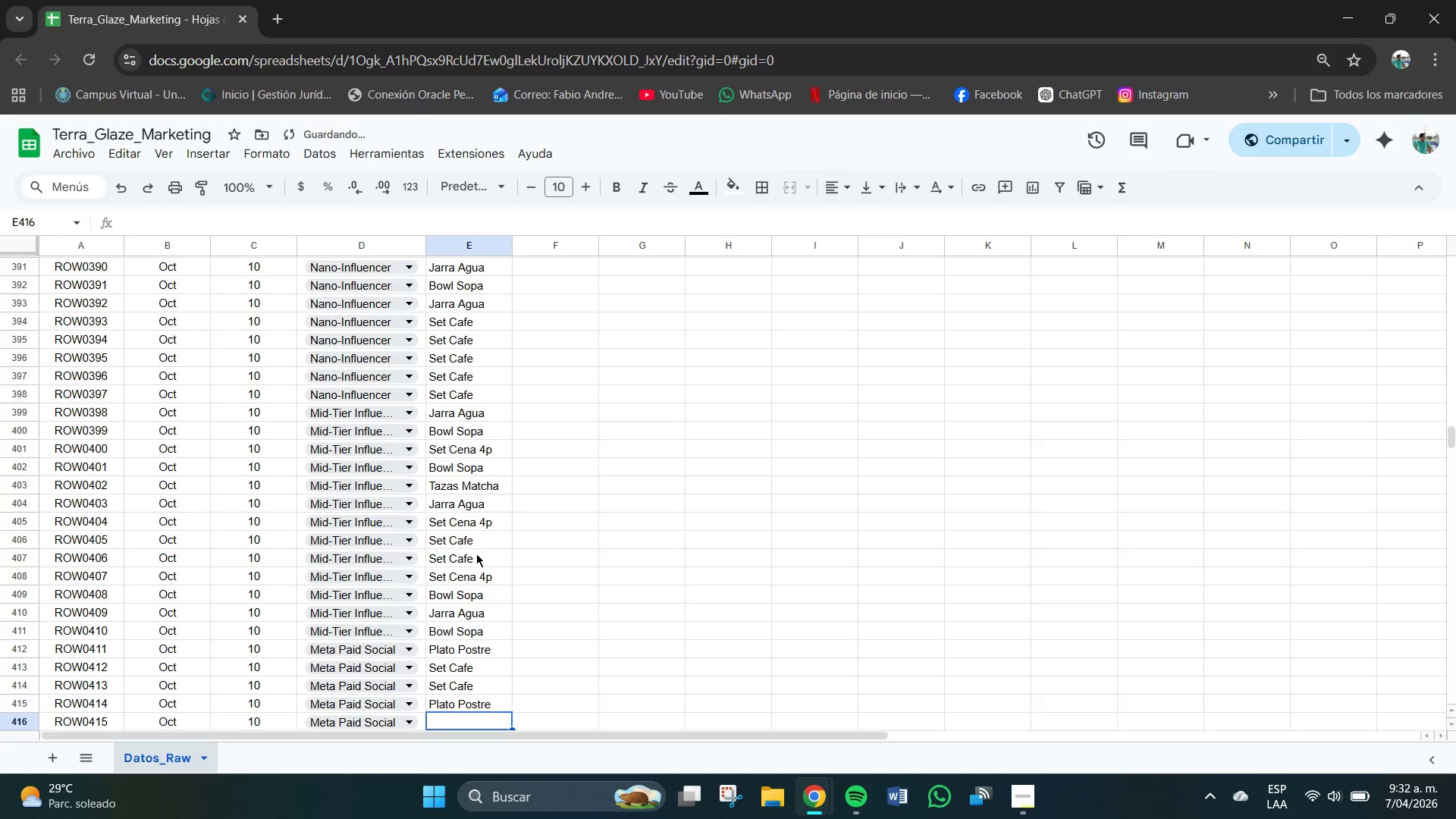 
key(CapsLock)
 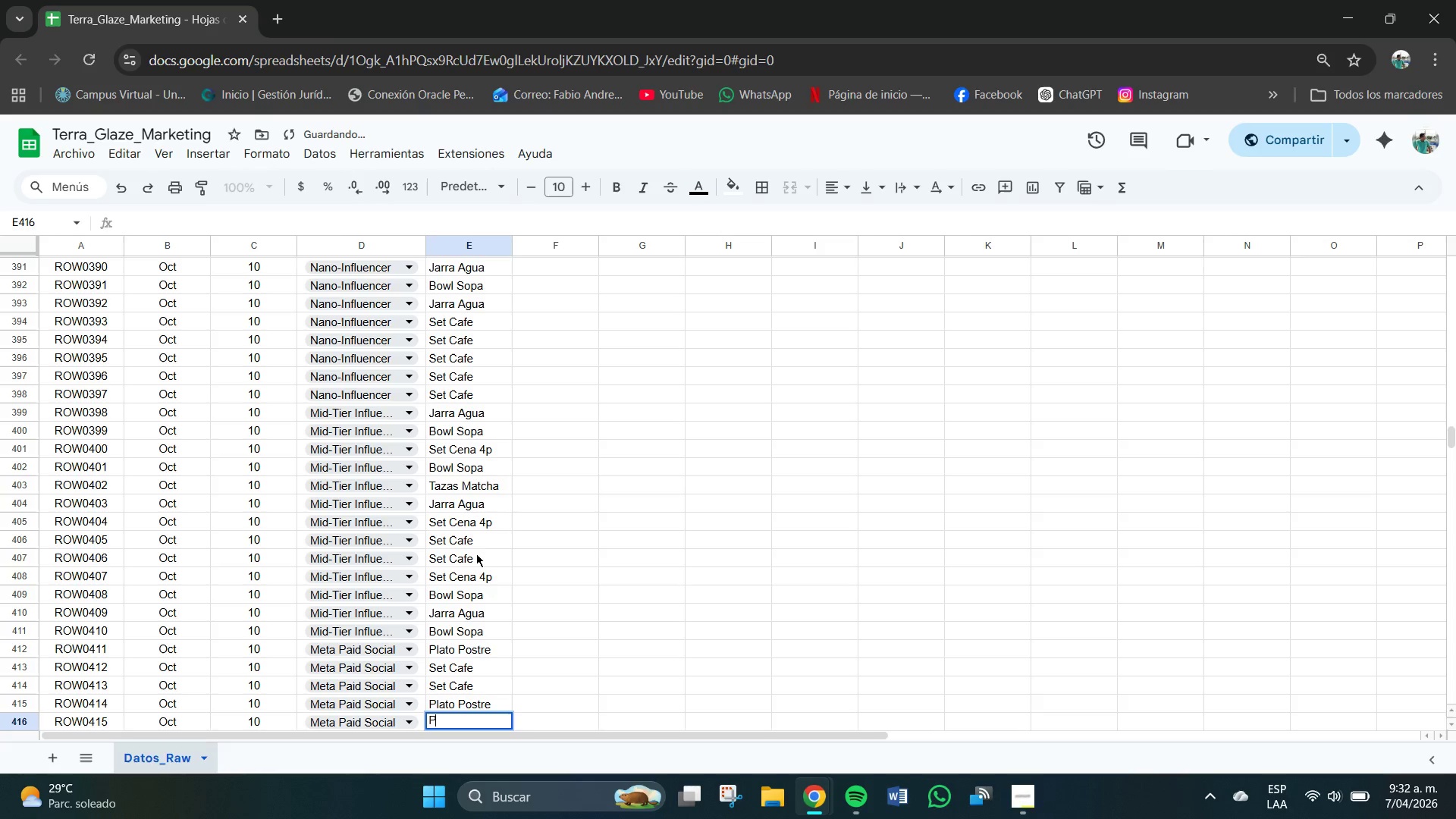 
key(P)
 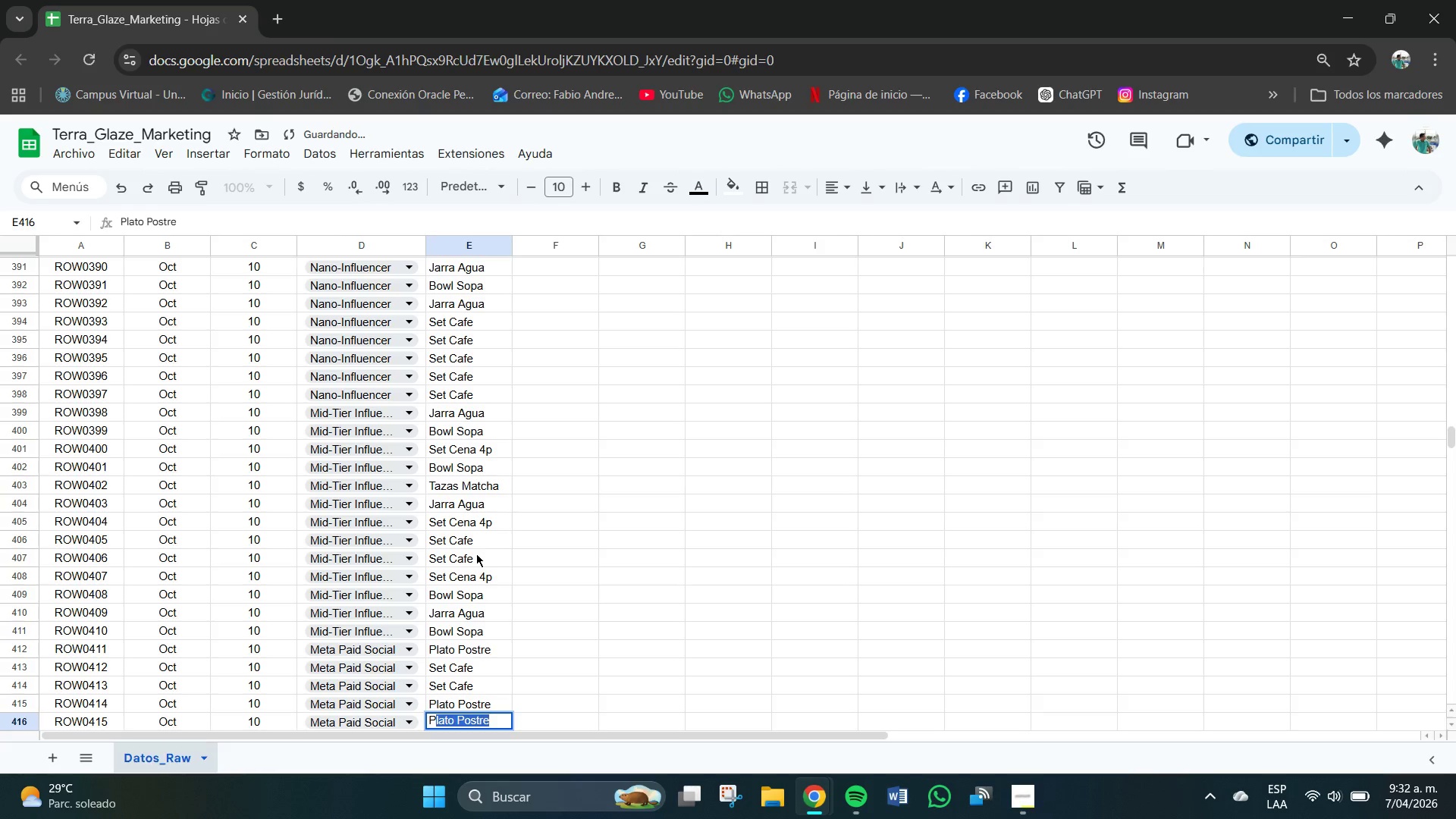 
key(CapsLock)
 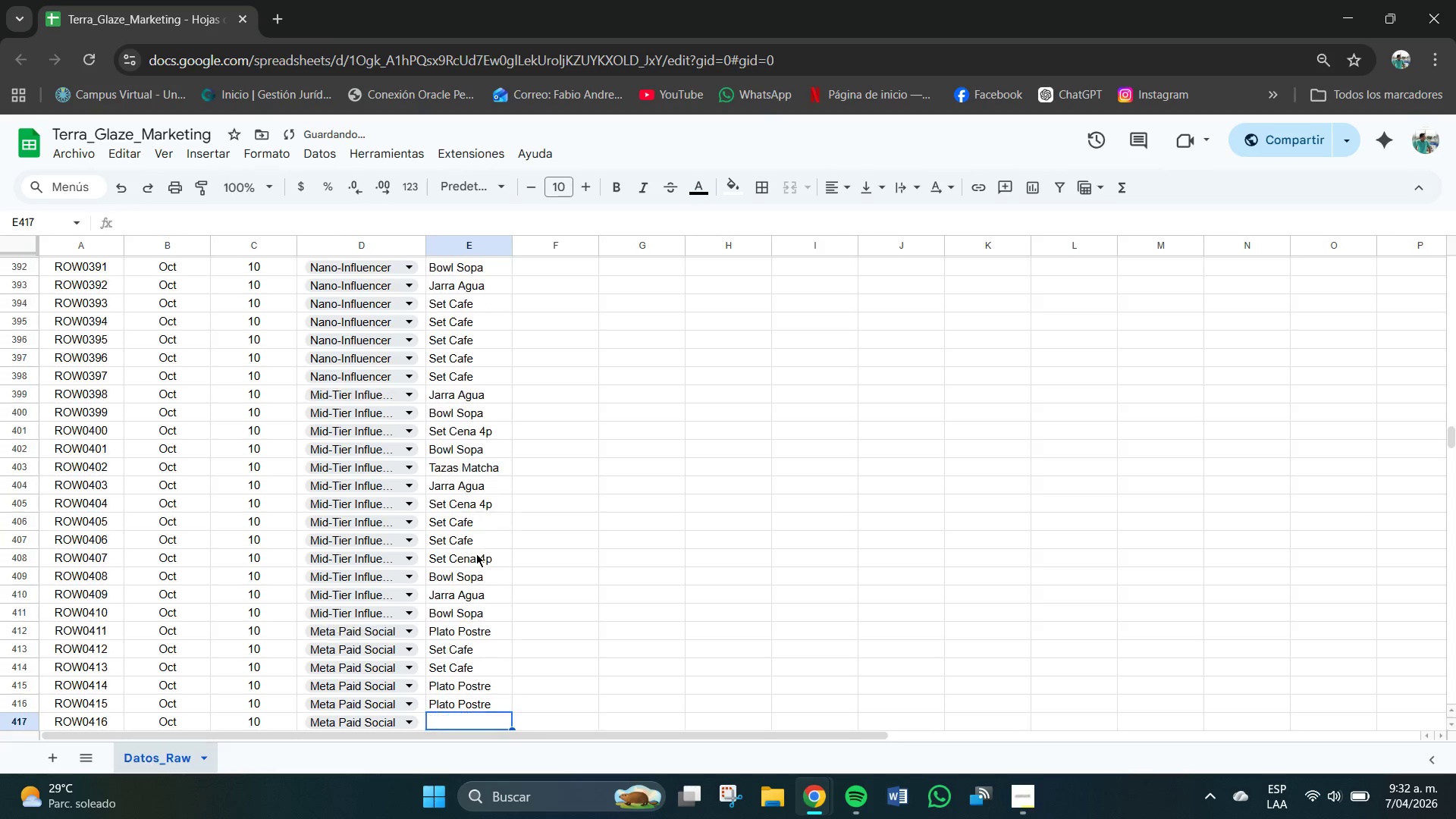 
key(Enter)
 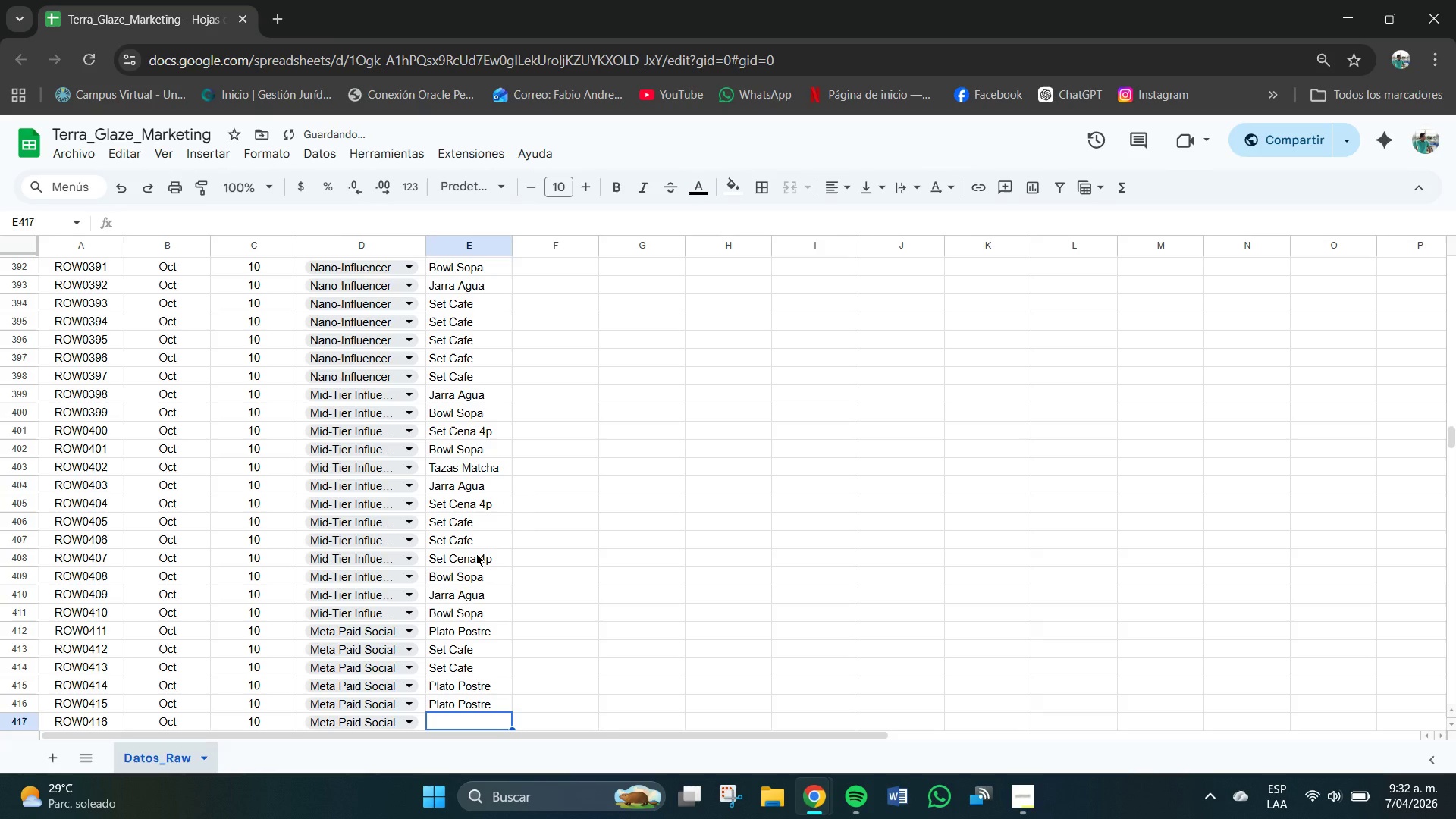 
type(Jarra Agua )
 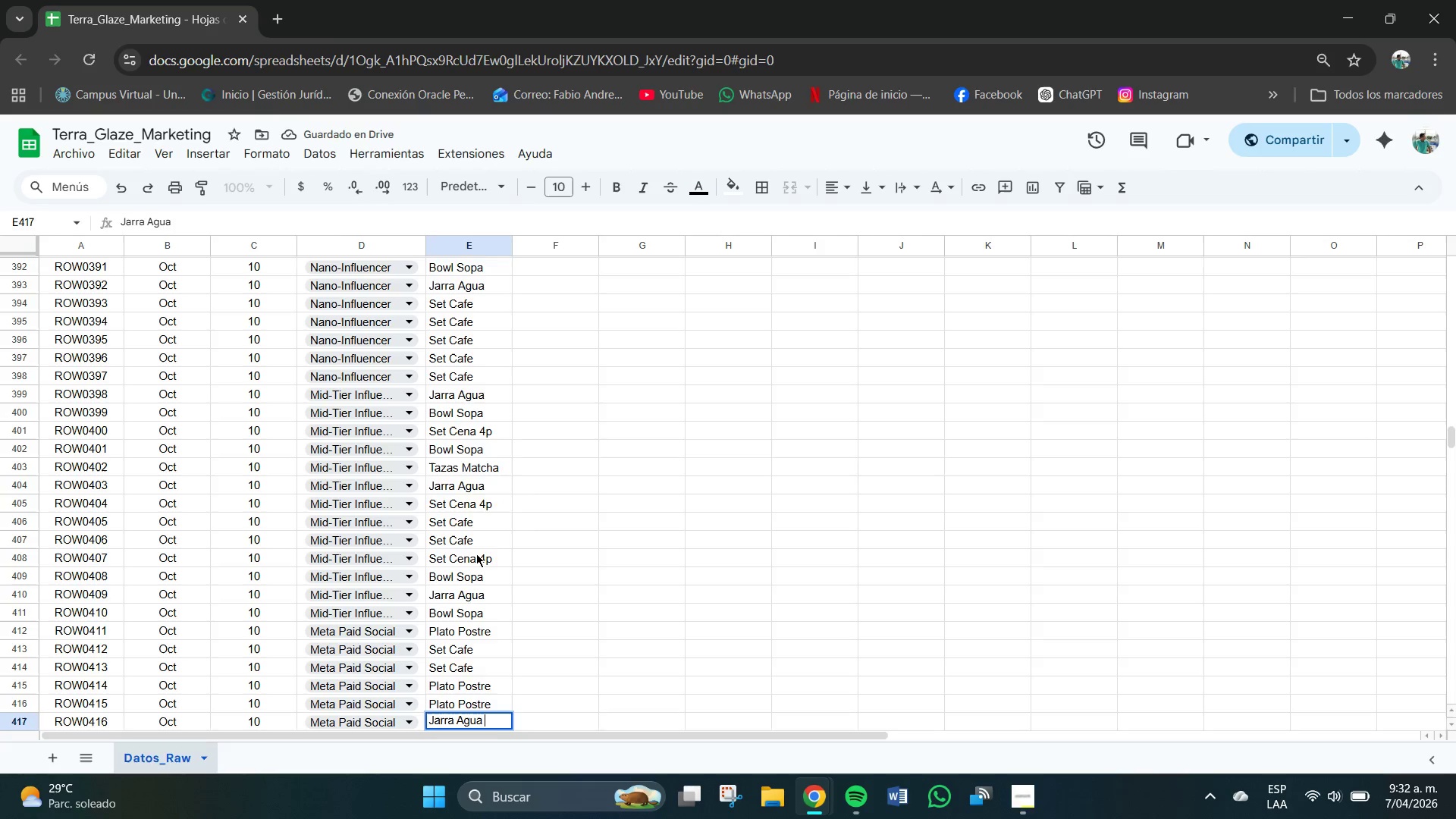 
key(Enter)
 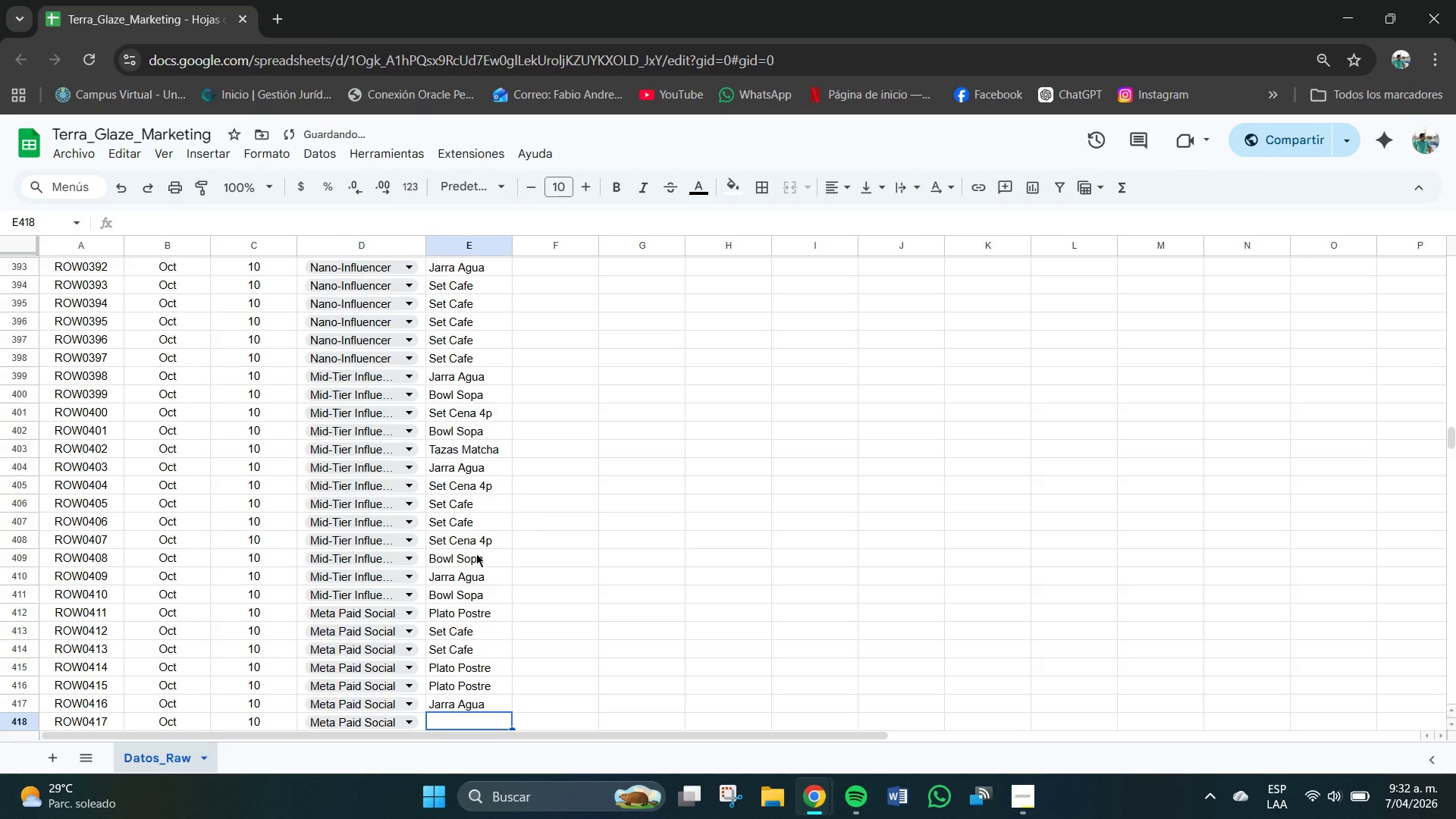 
key(CapsLock)
 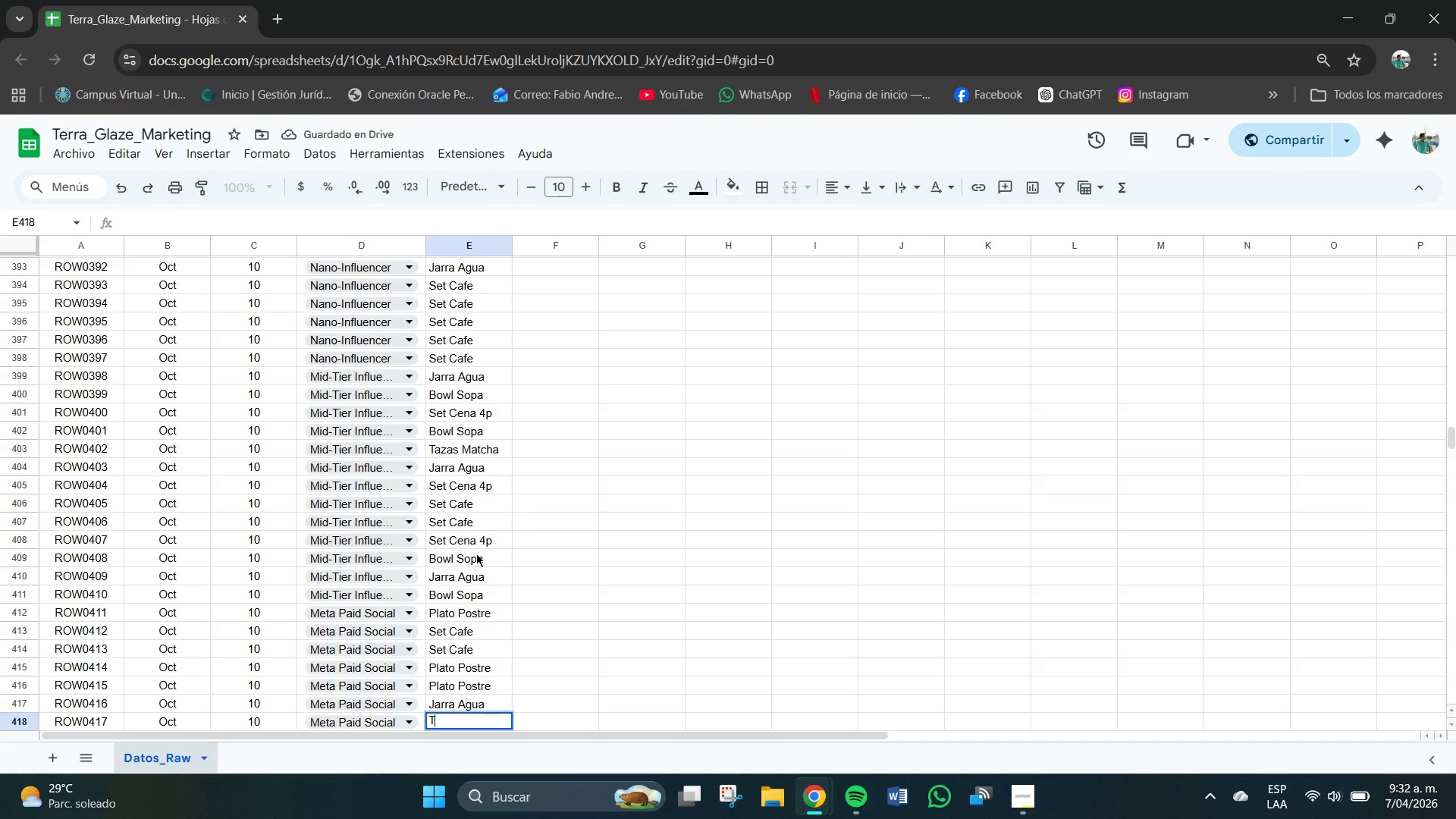 
key(T)
 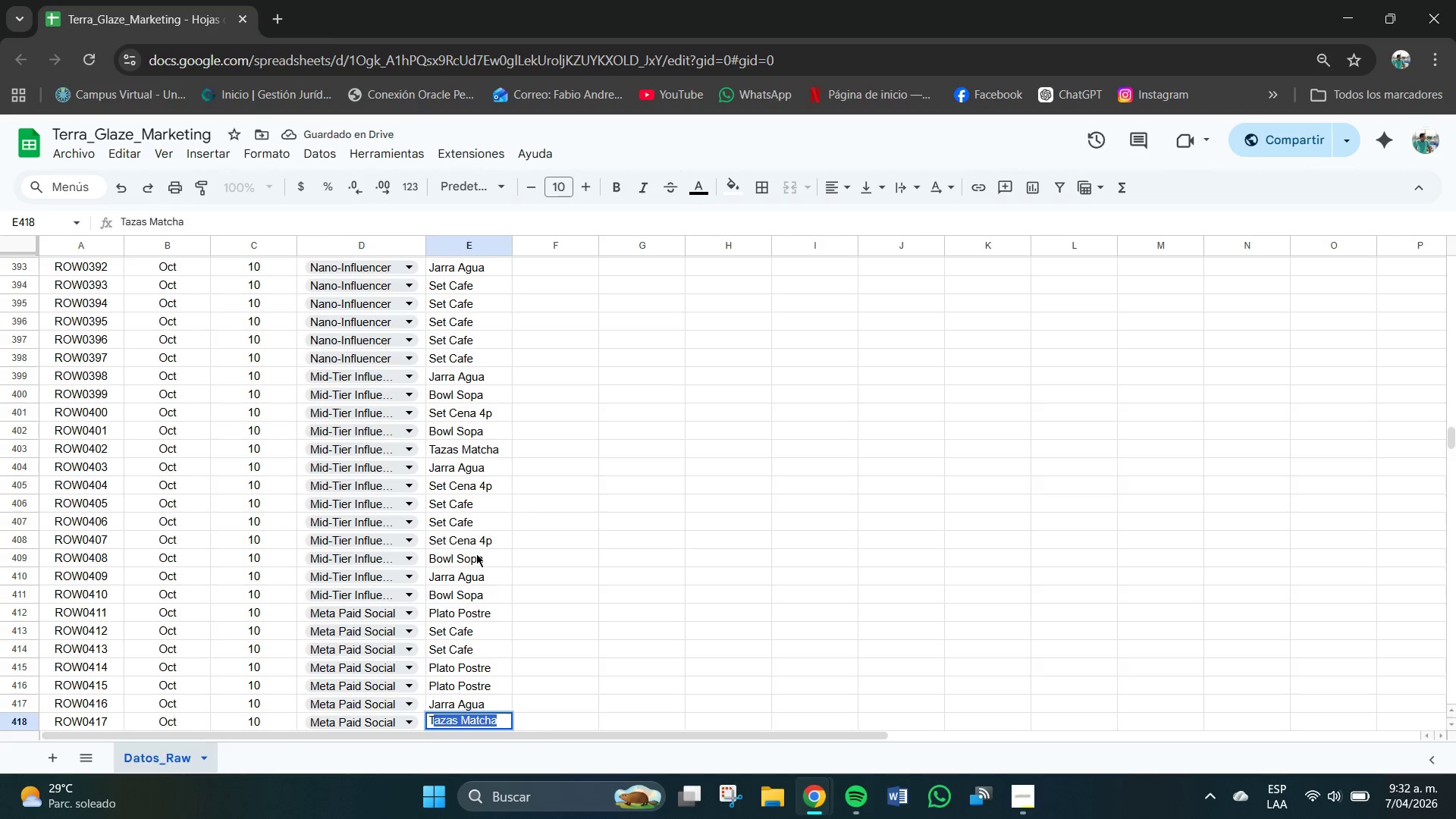 
key(CapsLock)
 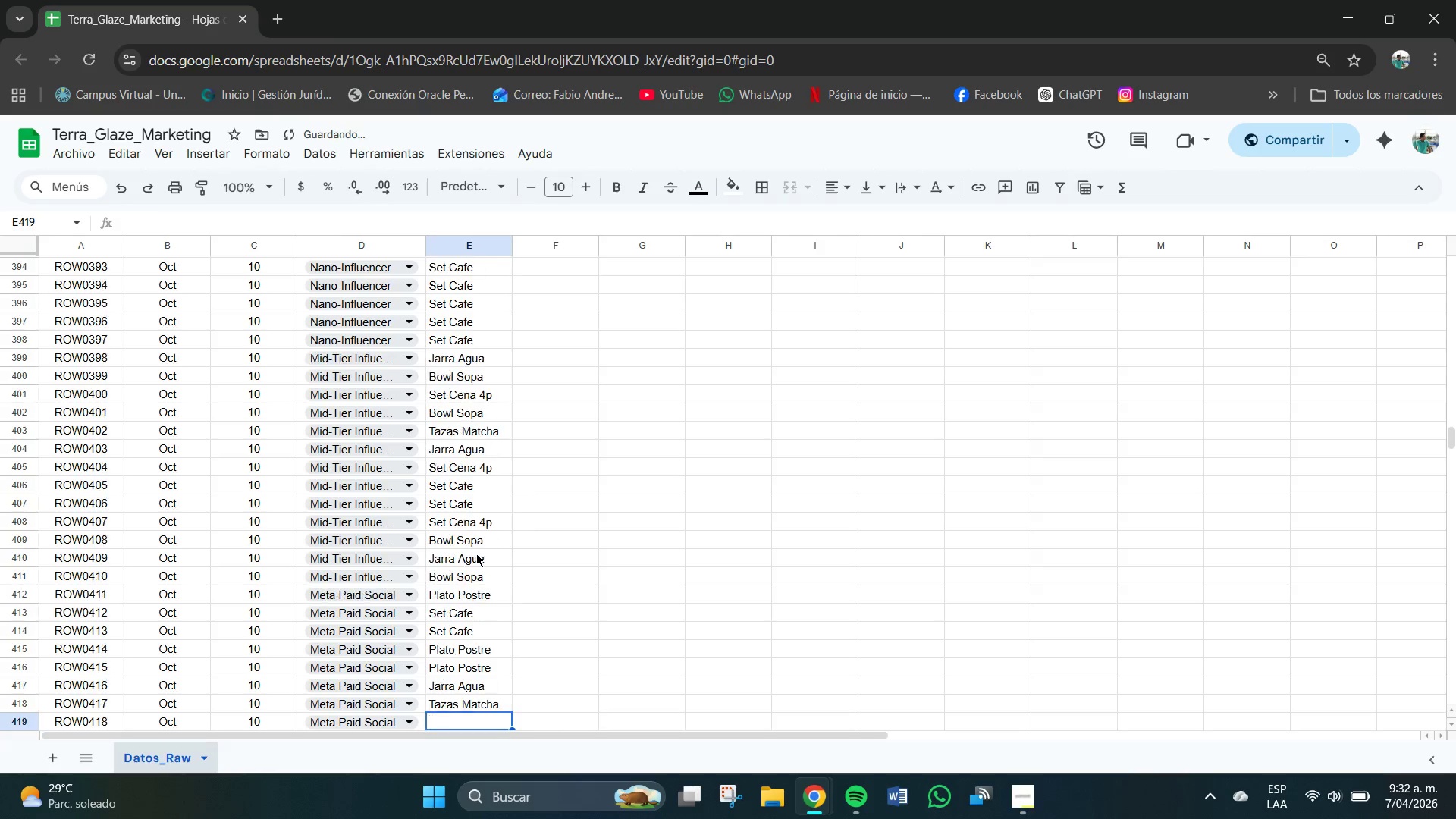 
key(Enter)
 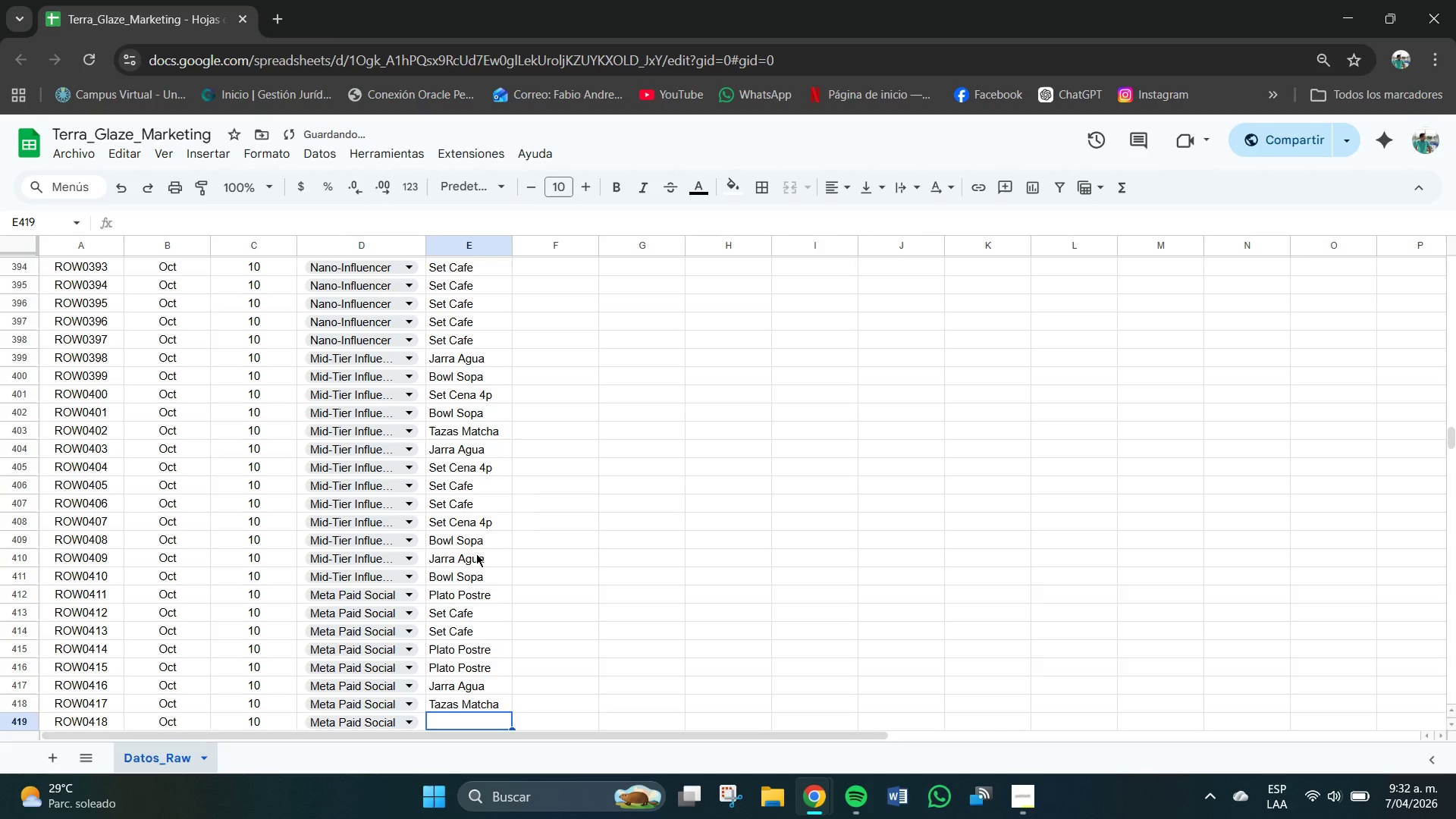 
key(CapsLock)
 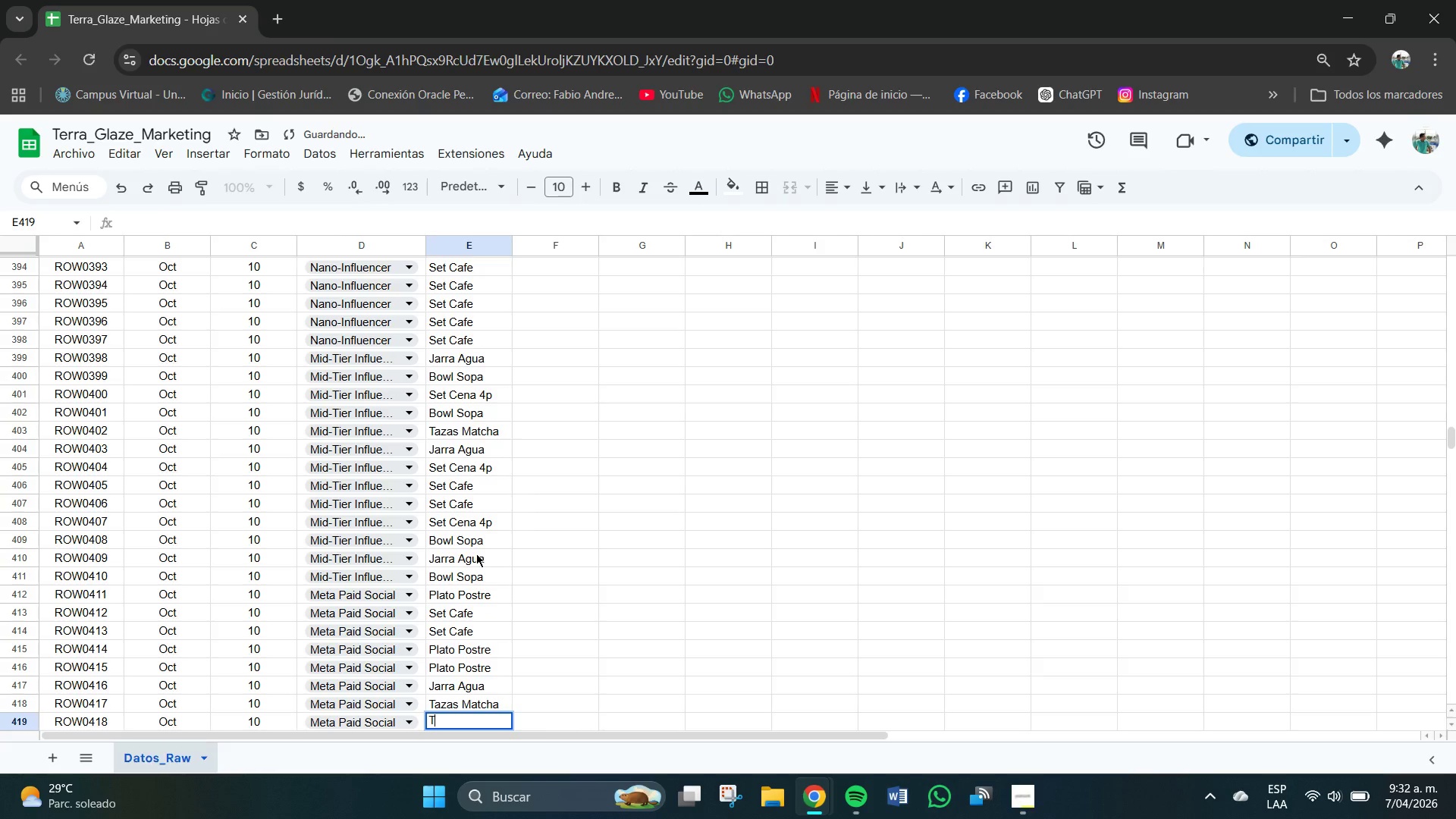 
key(T)
 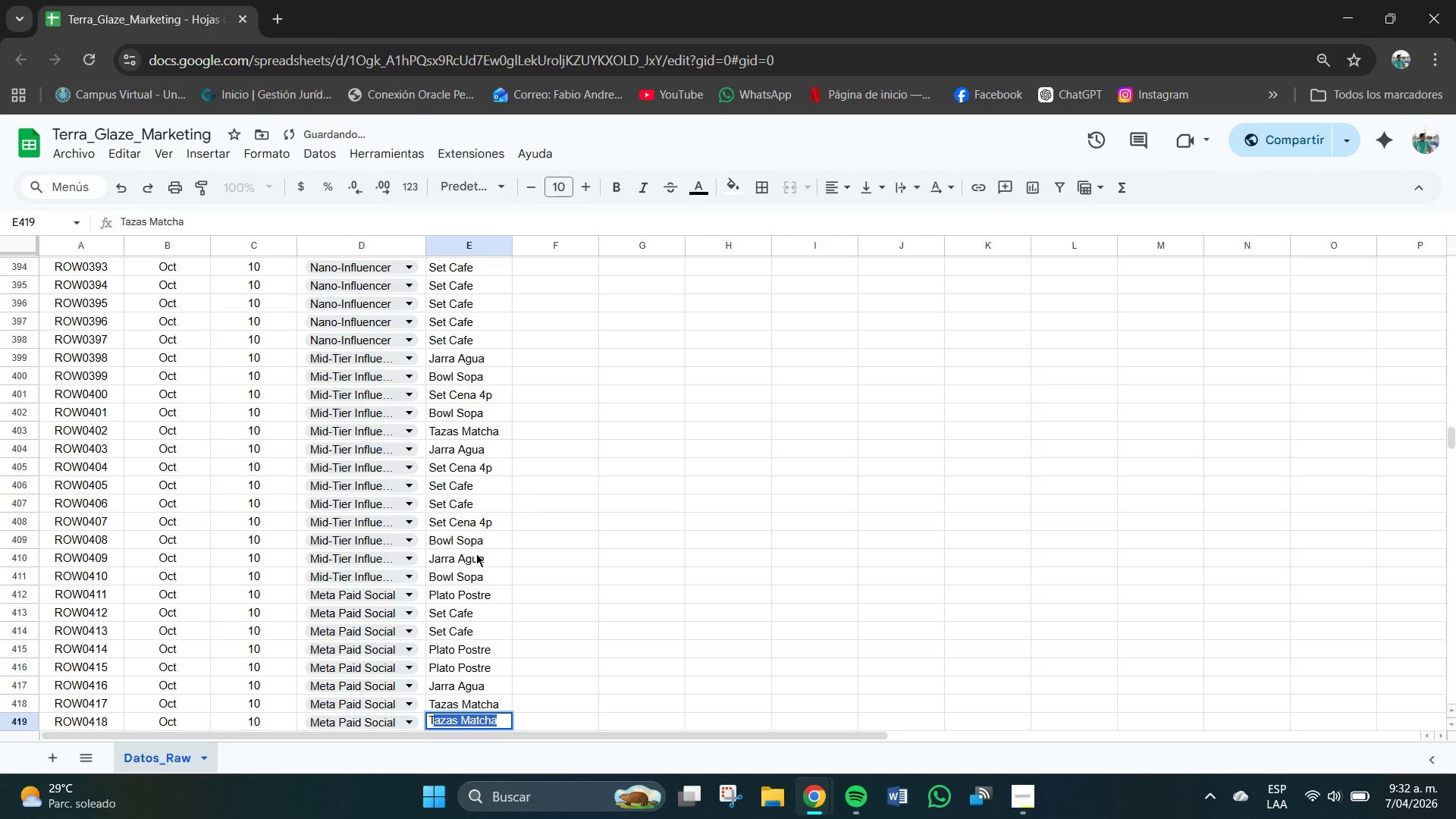 
key(Enter)
 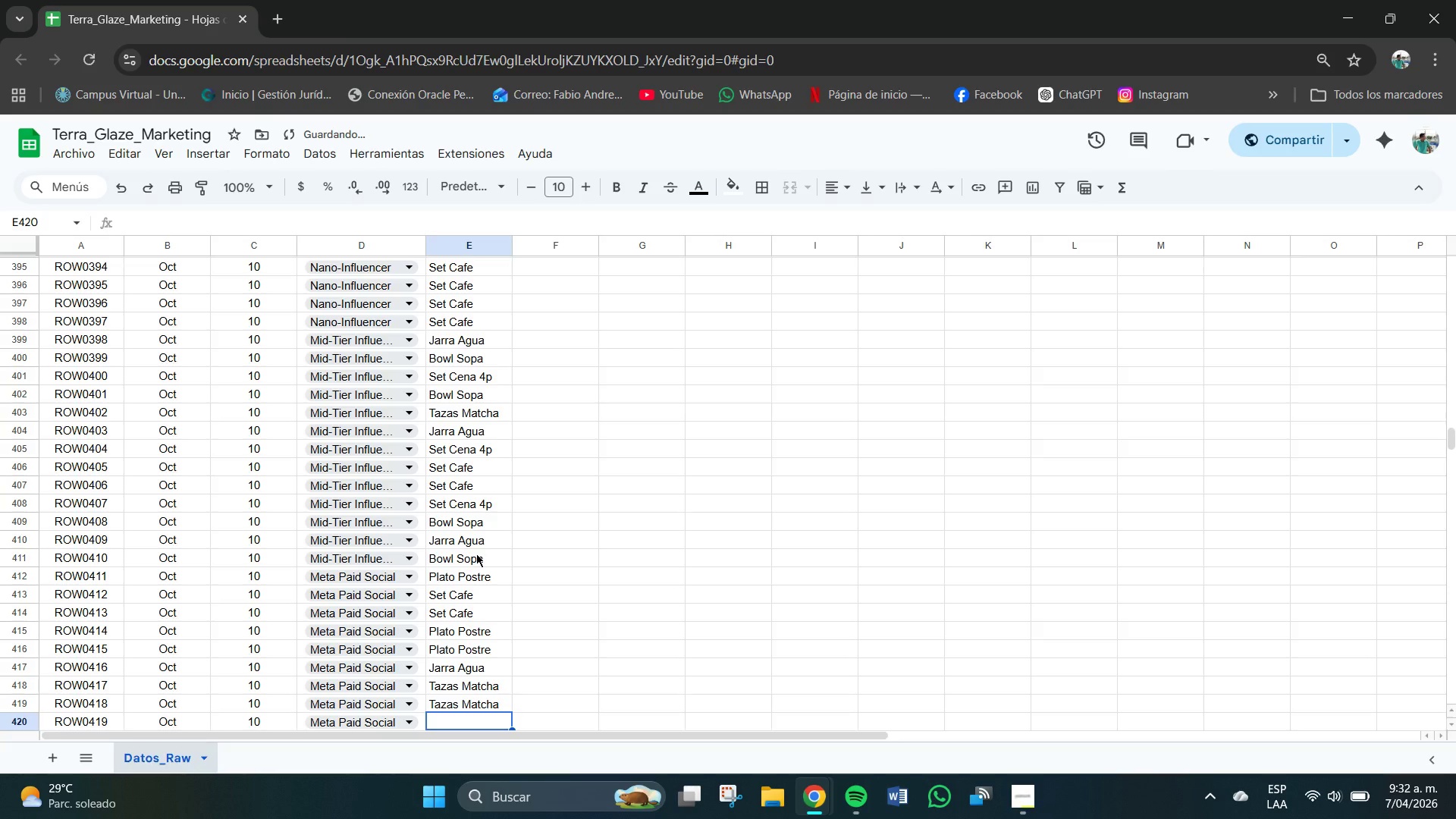 
key(CapsLock)
 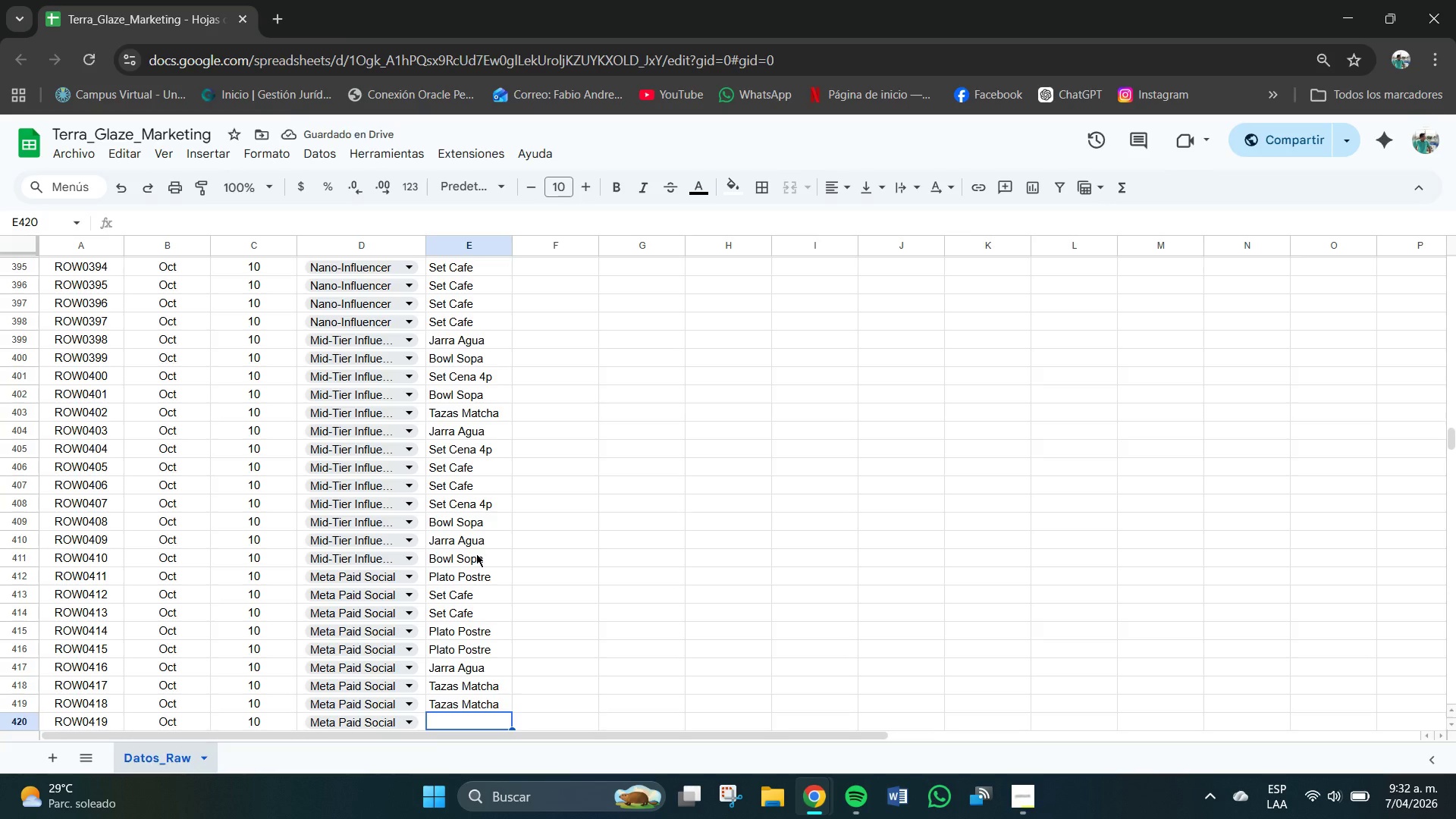 
key(B)
 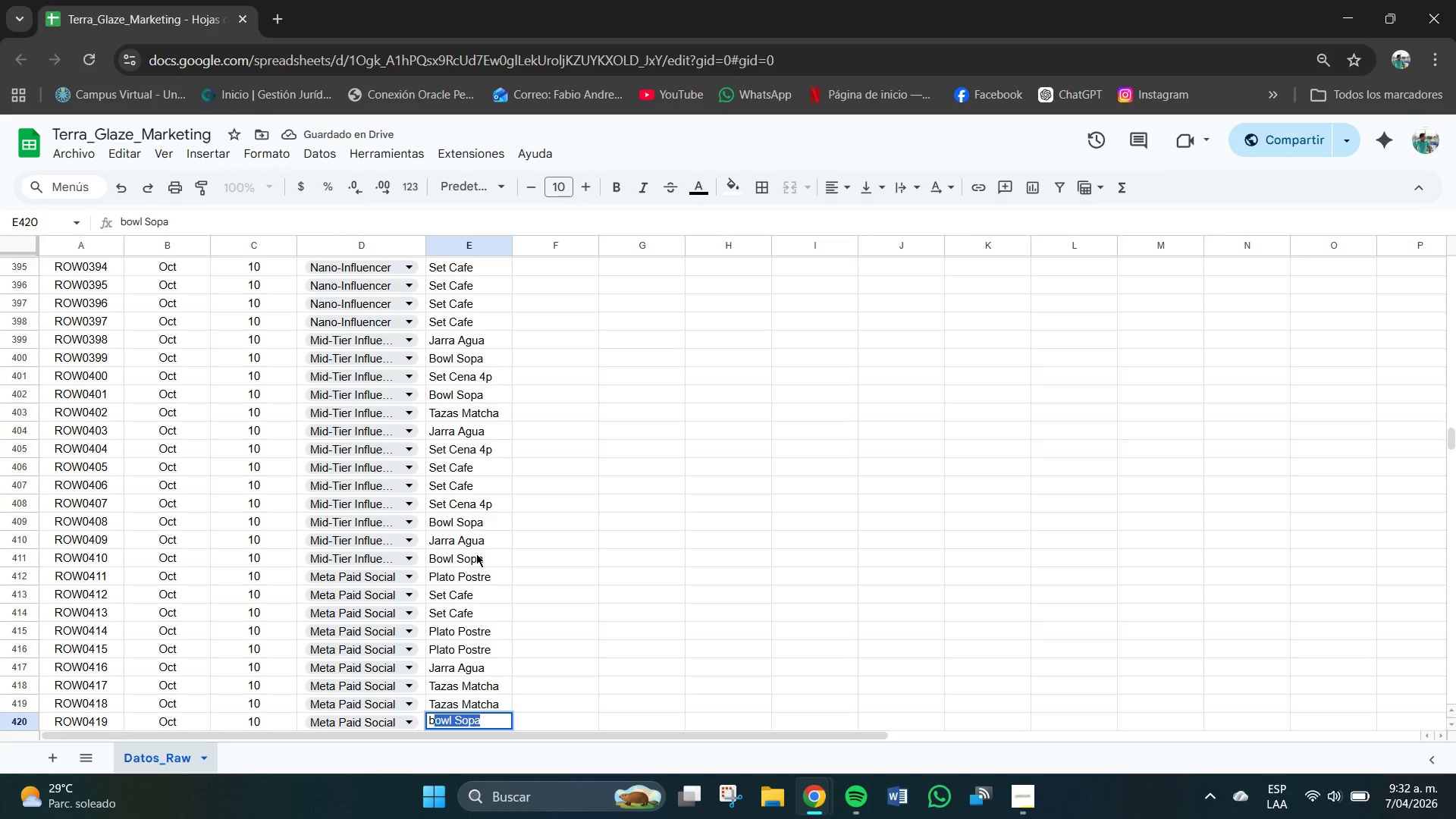 
key(CapsLock)
 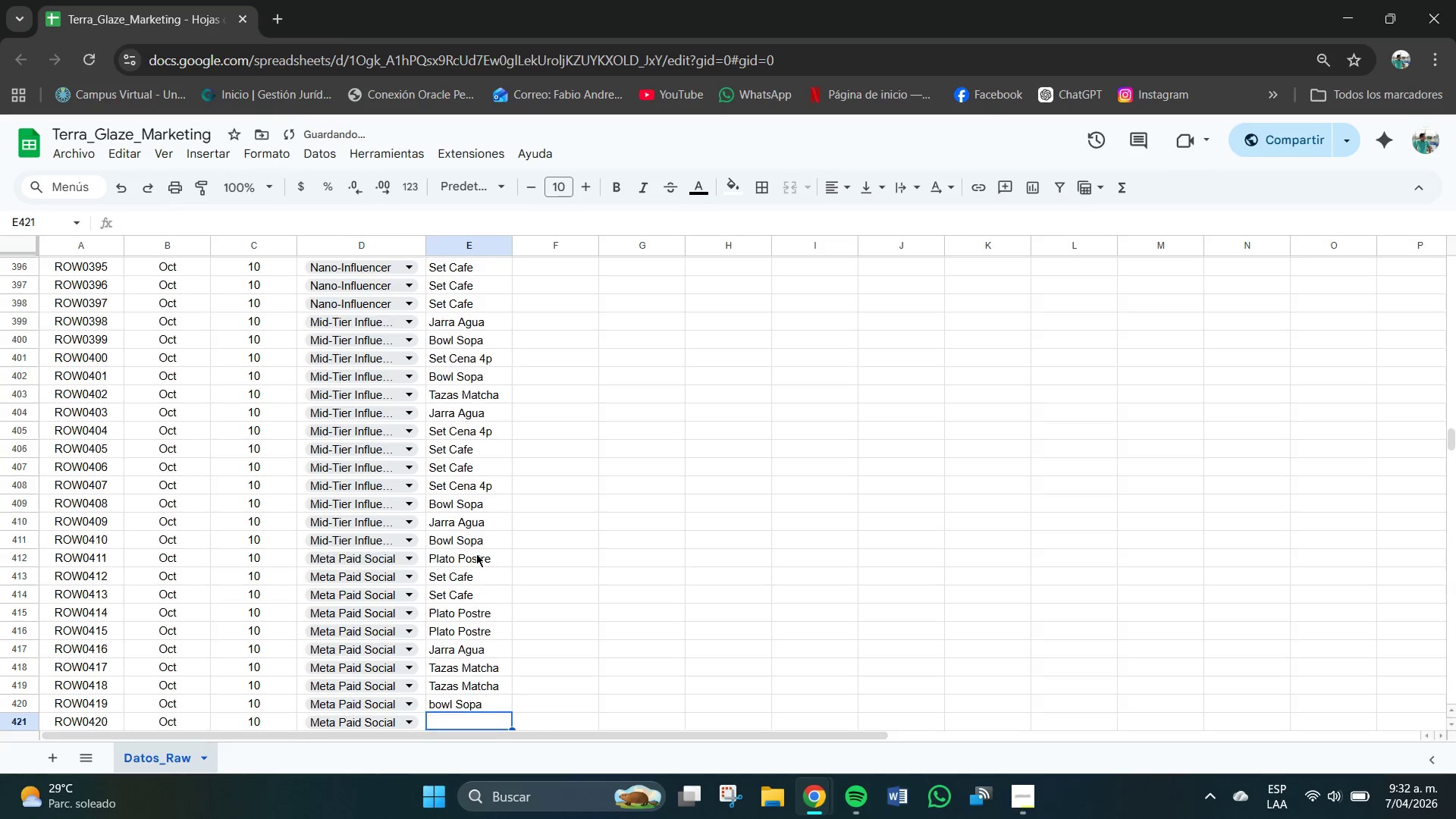 
key(Enter)
 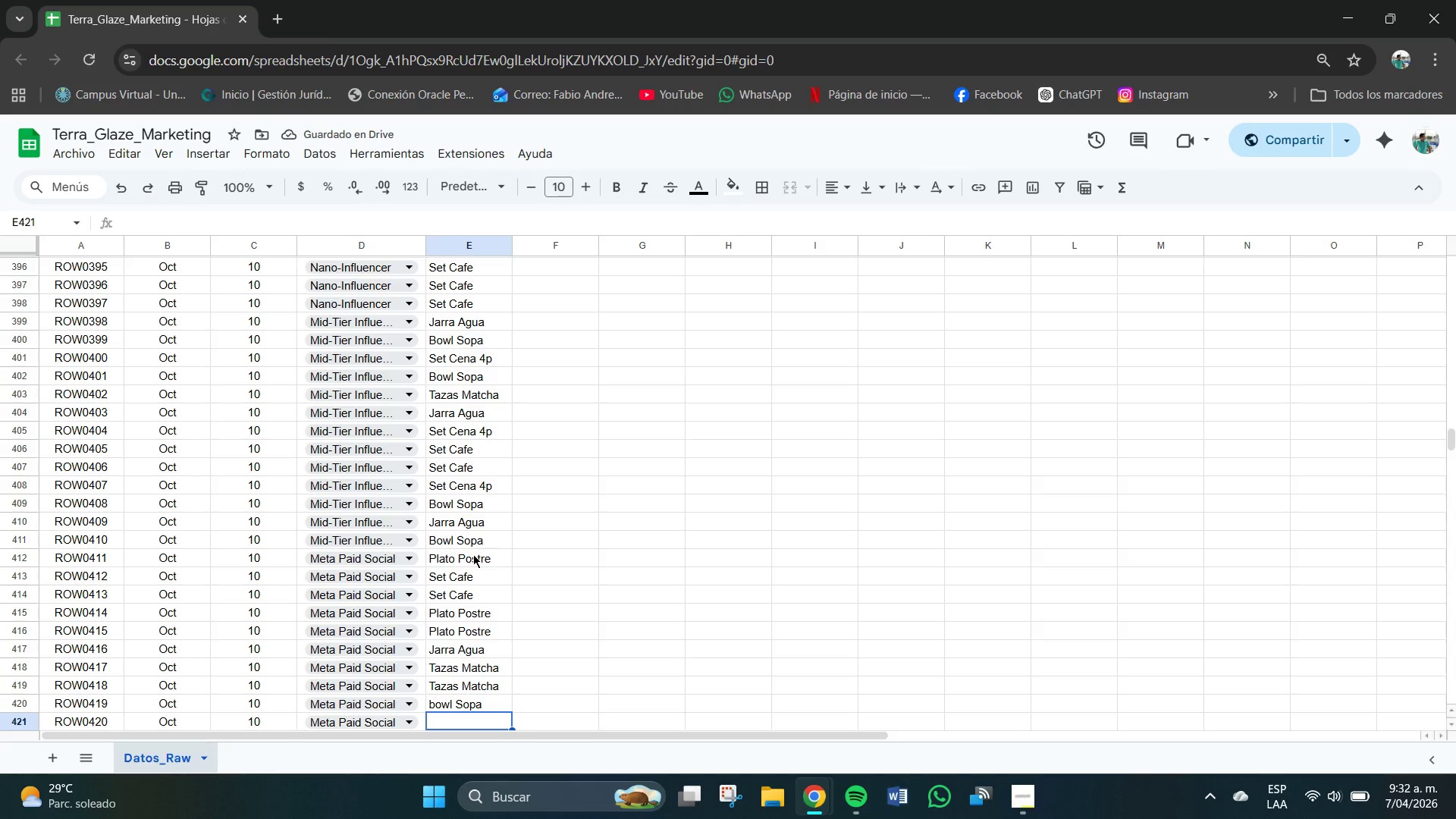 
double_click([481, 700])
 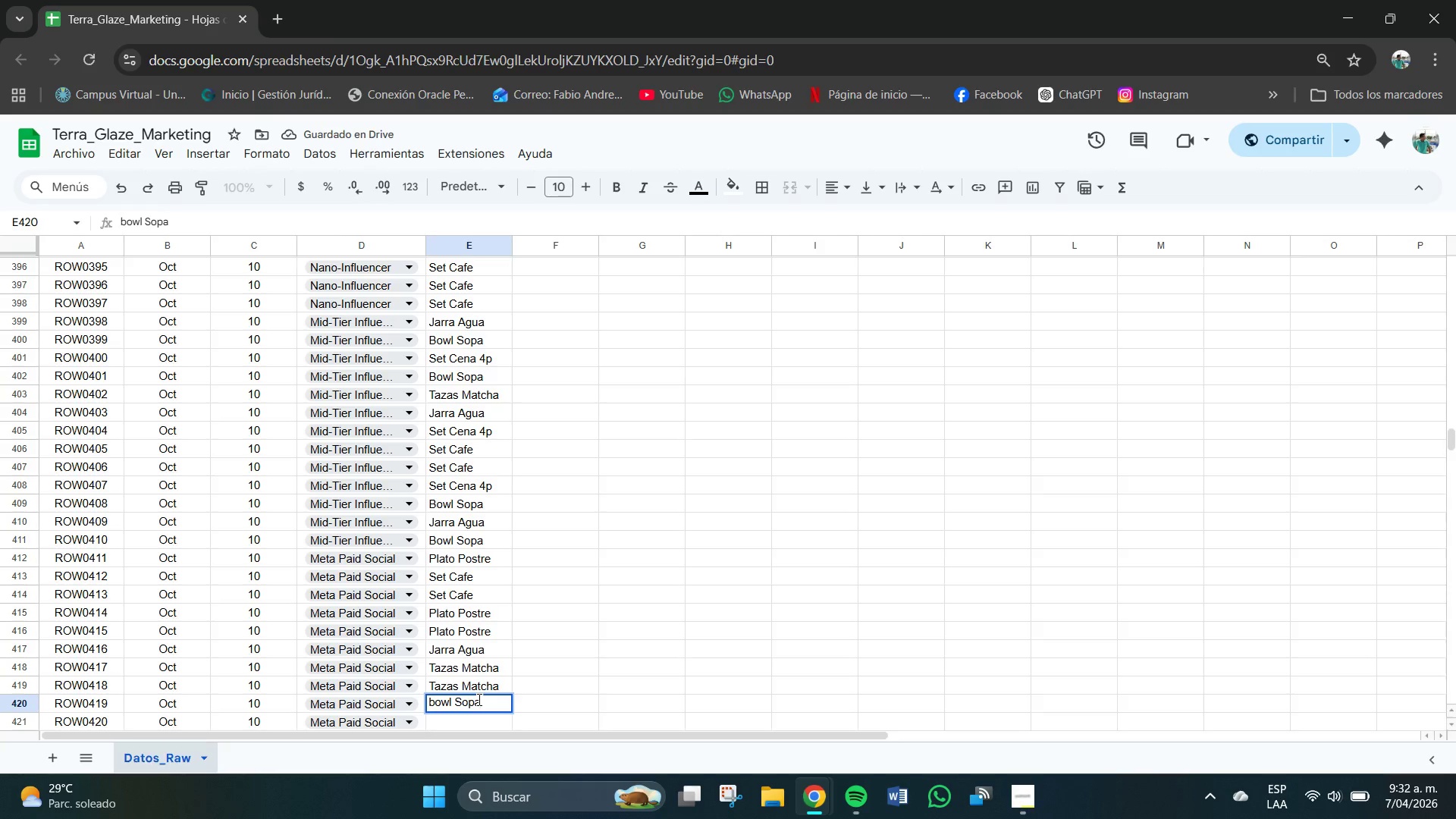 
hold_key(key=Backspace, duration=0.83)
 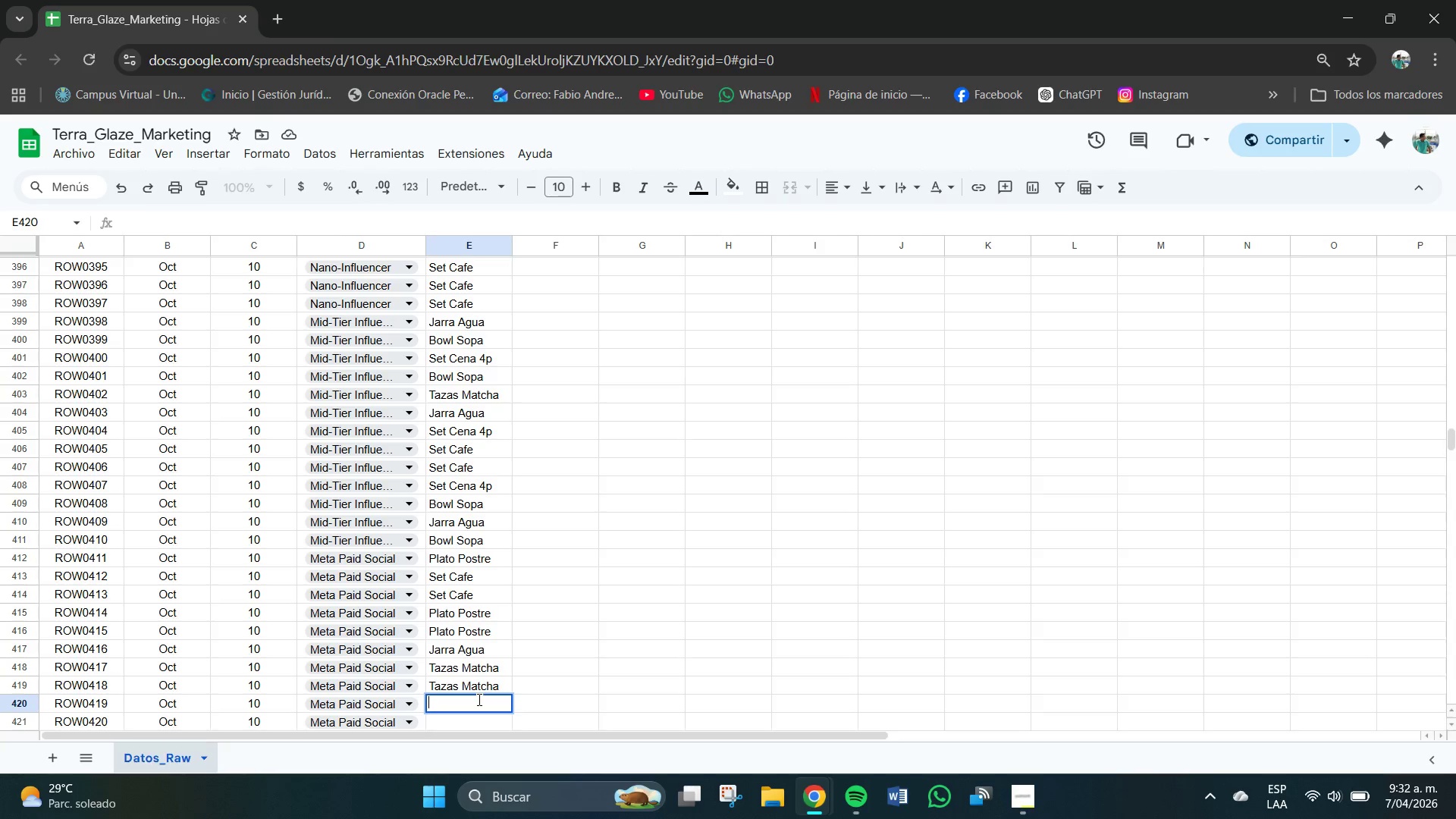 
key(CapsLock)
 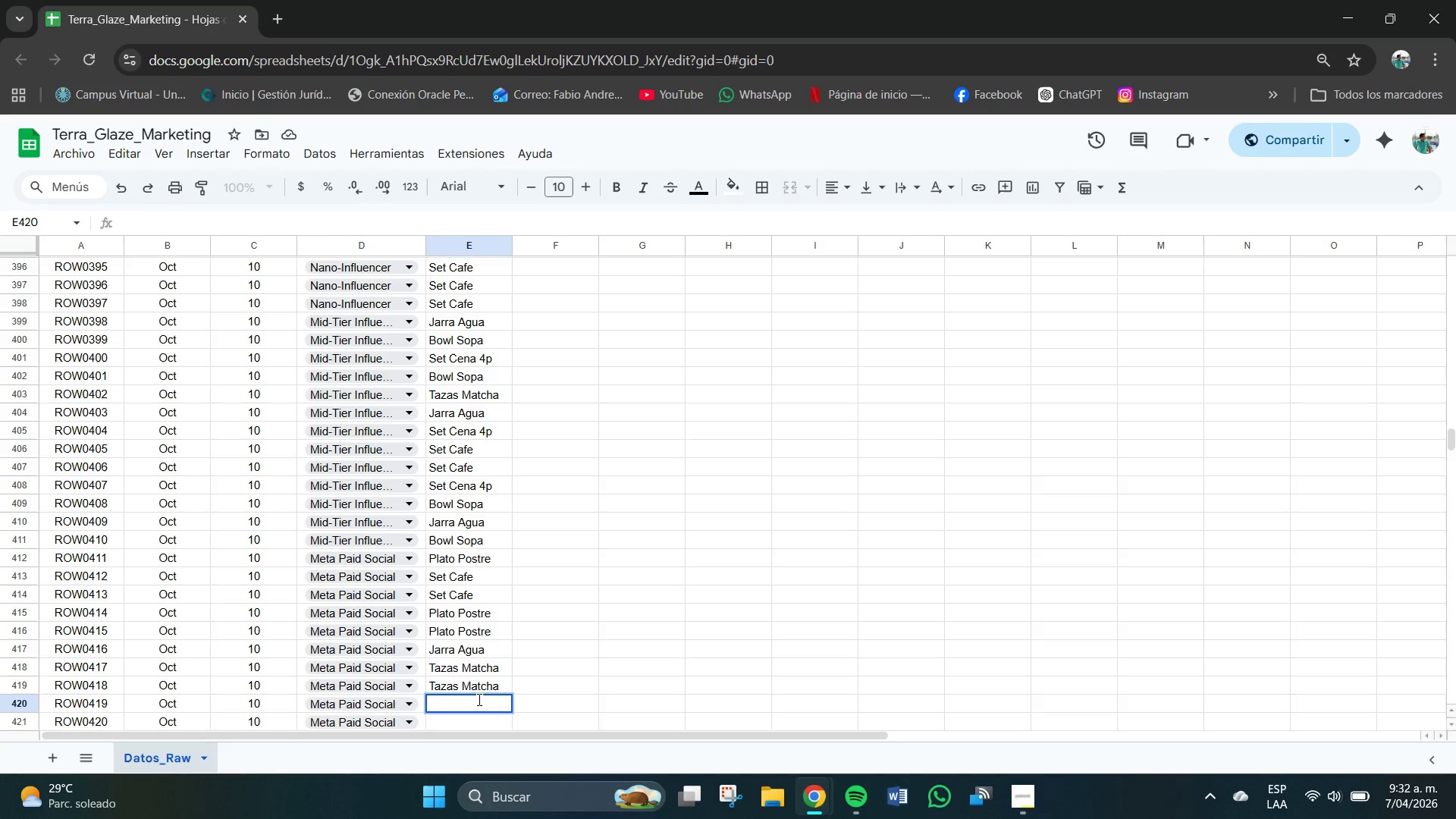 
key(CapsLock)
 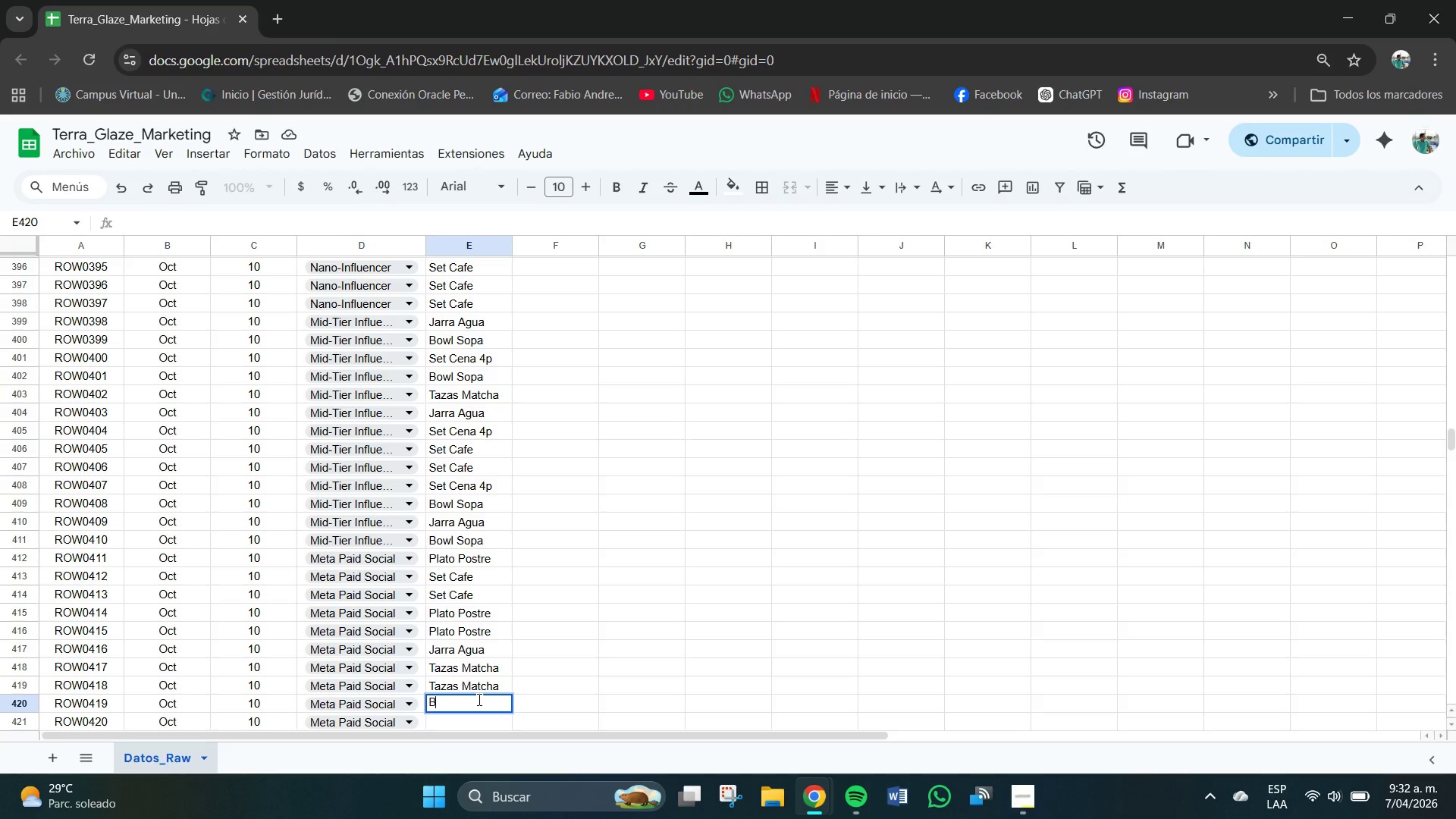 
key(B)
 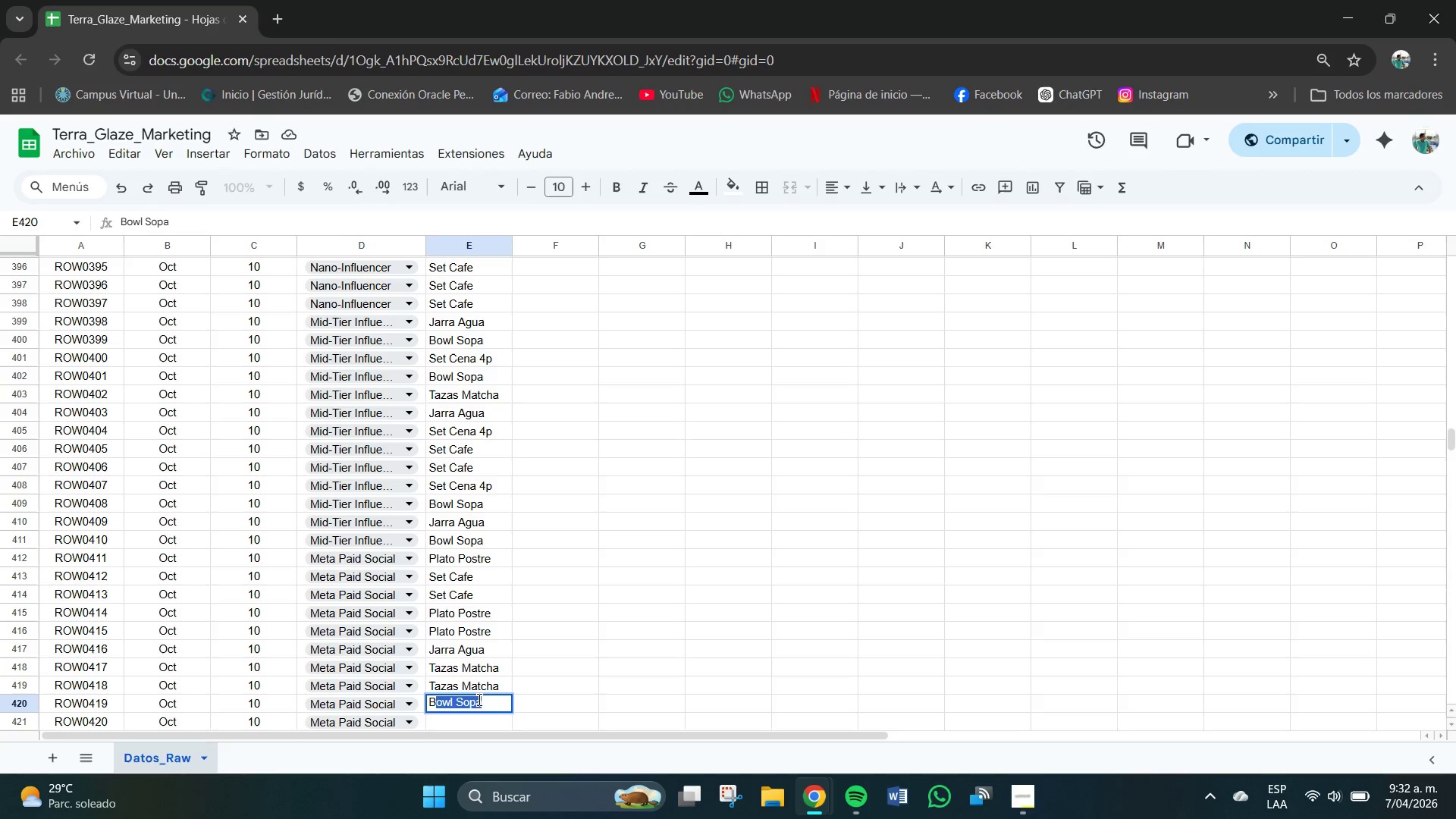 
key(CapsLock)
 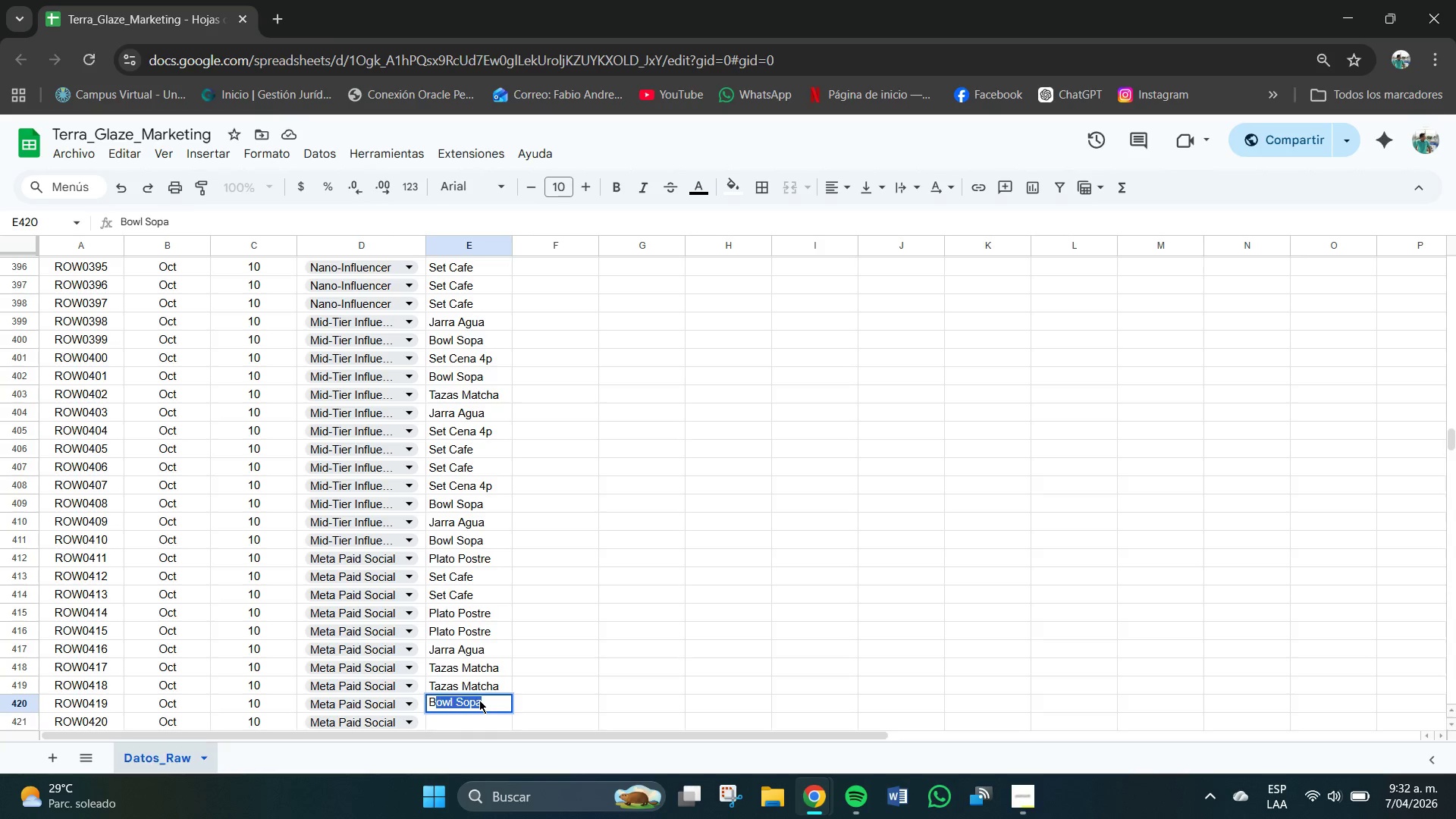 
key(Enter)
 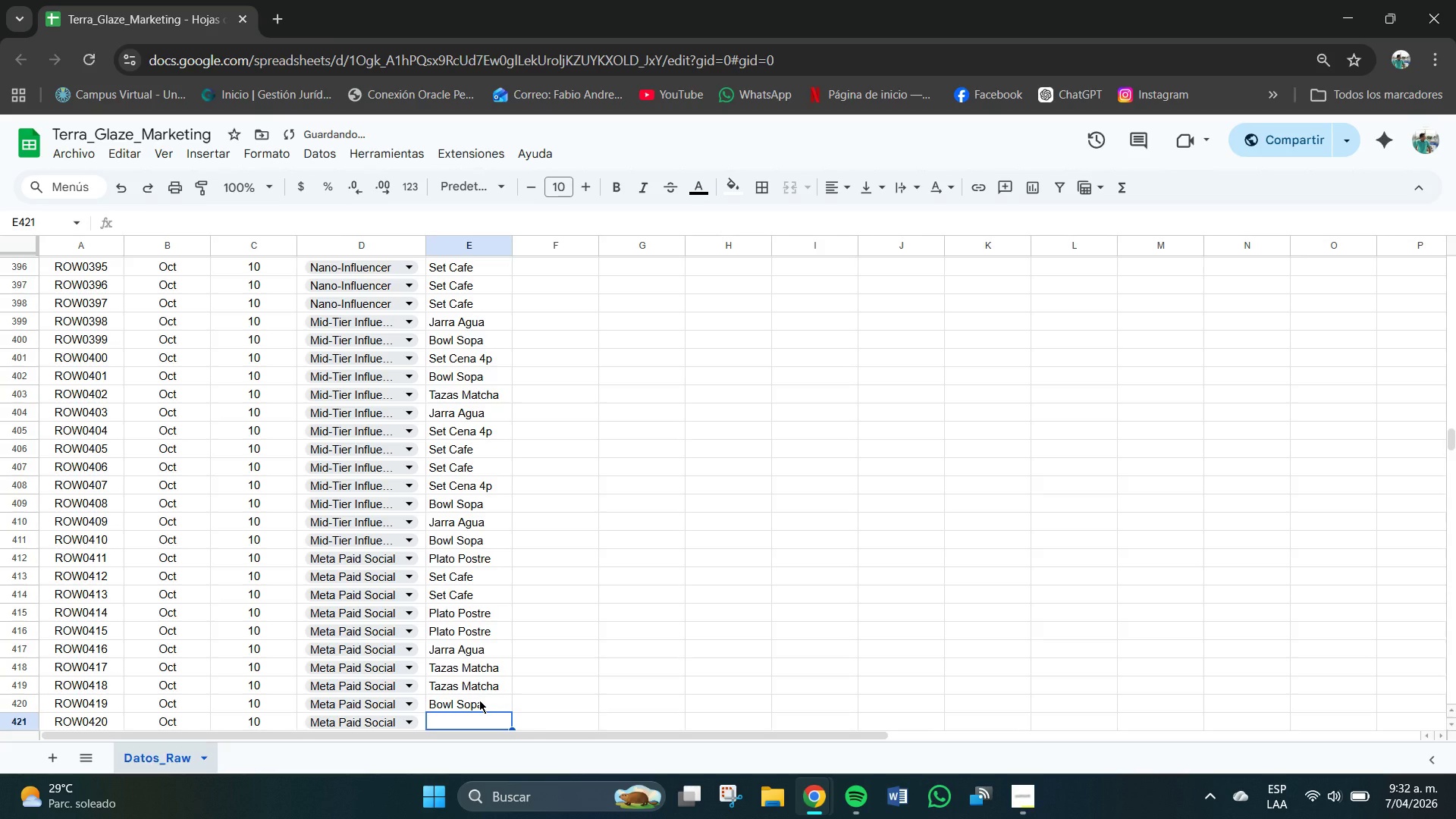 
type(Set CF)
key(Backspace)
type(ARFE)
key(Backspace)
key(Backspace)
key(Backspace)
key(Backspace)
type(afe)
 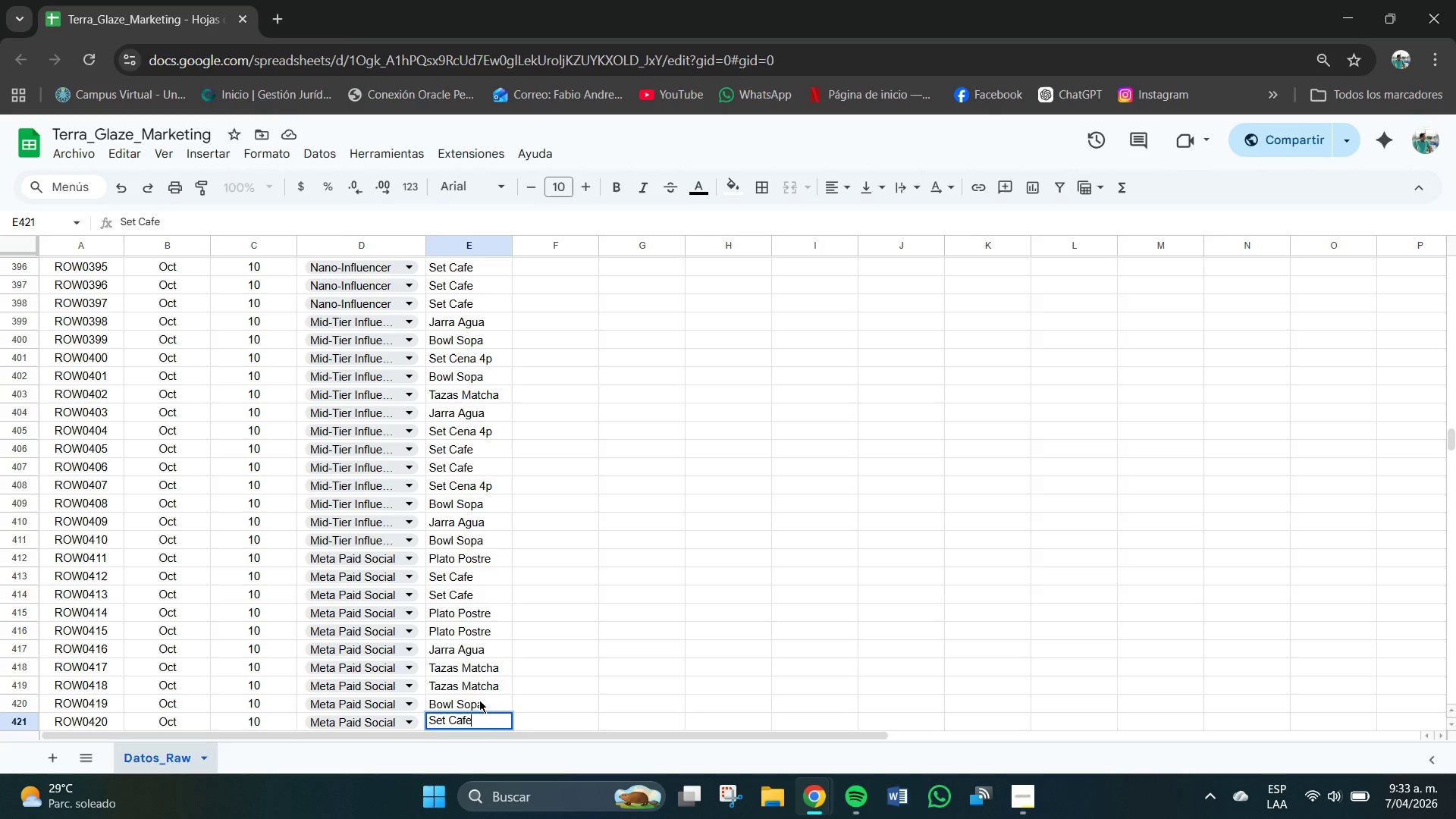 
key(Enter)
 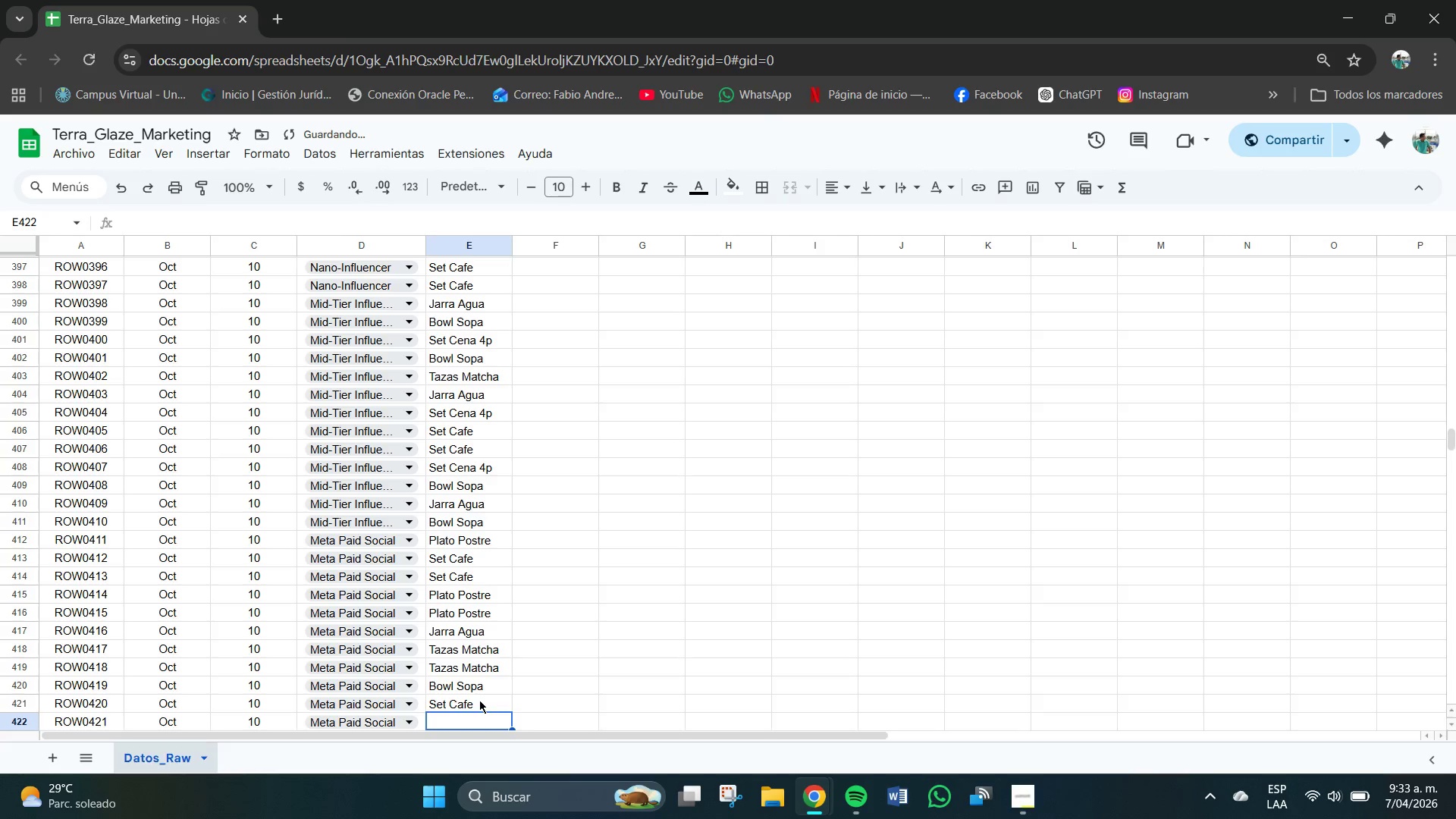 
type(Set Cfer)
key(Backspace)
key(Backspace)
key(Backspace)
type(afe)
 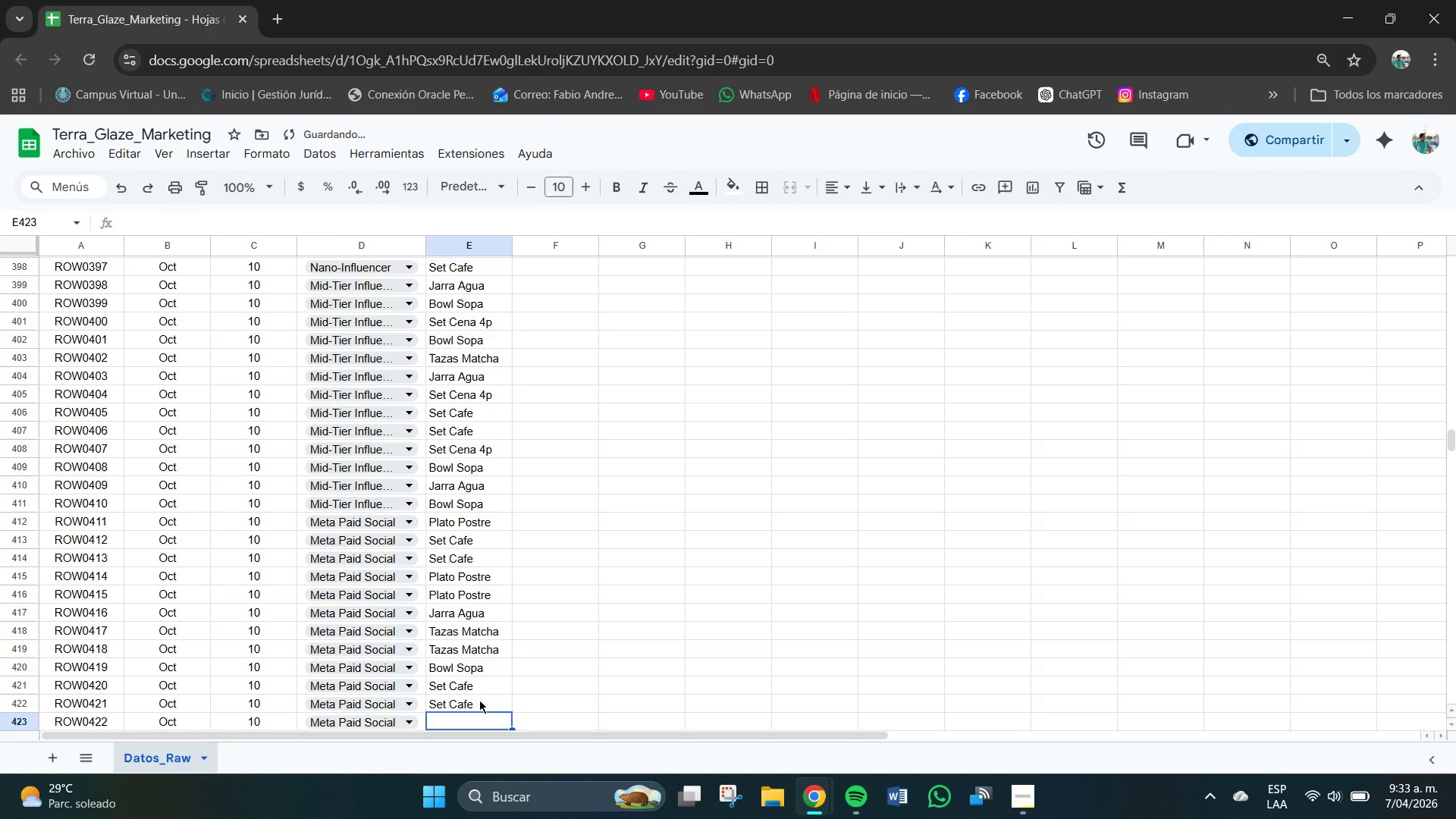 
key(Enter)
 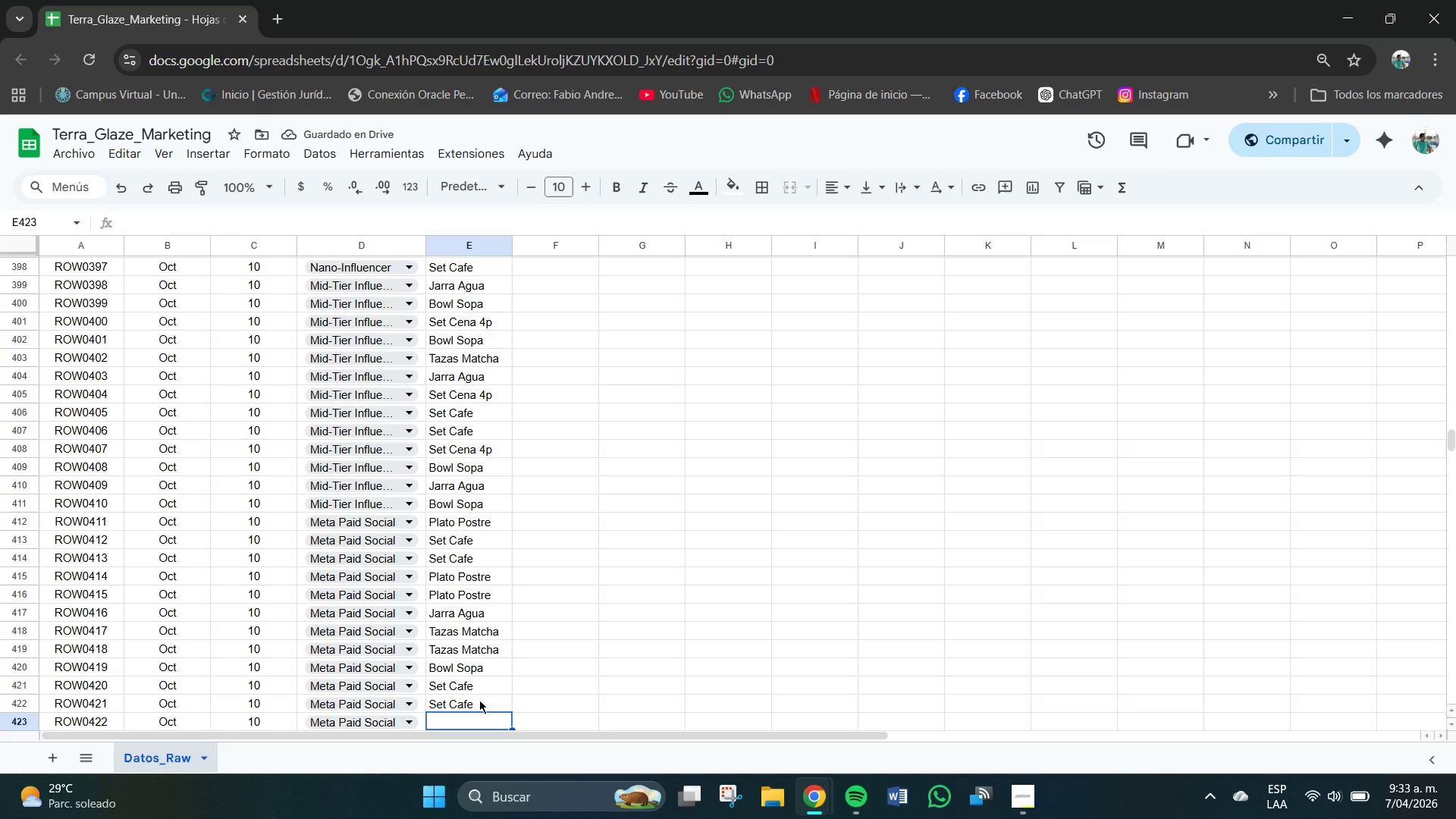 
wait(6.31)
 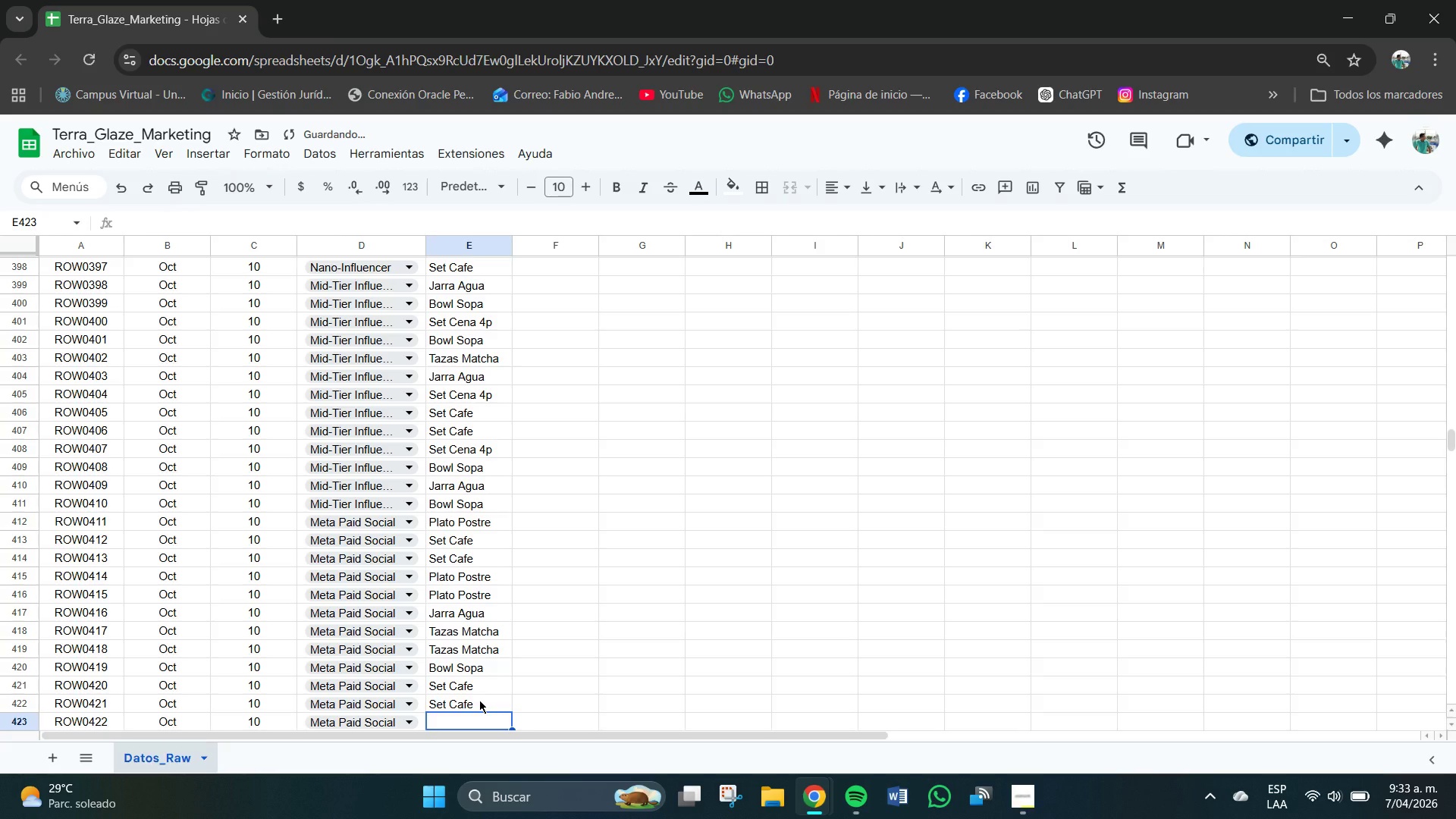 
key(CapsLock)
 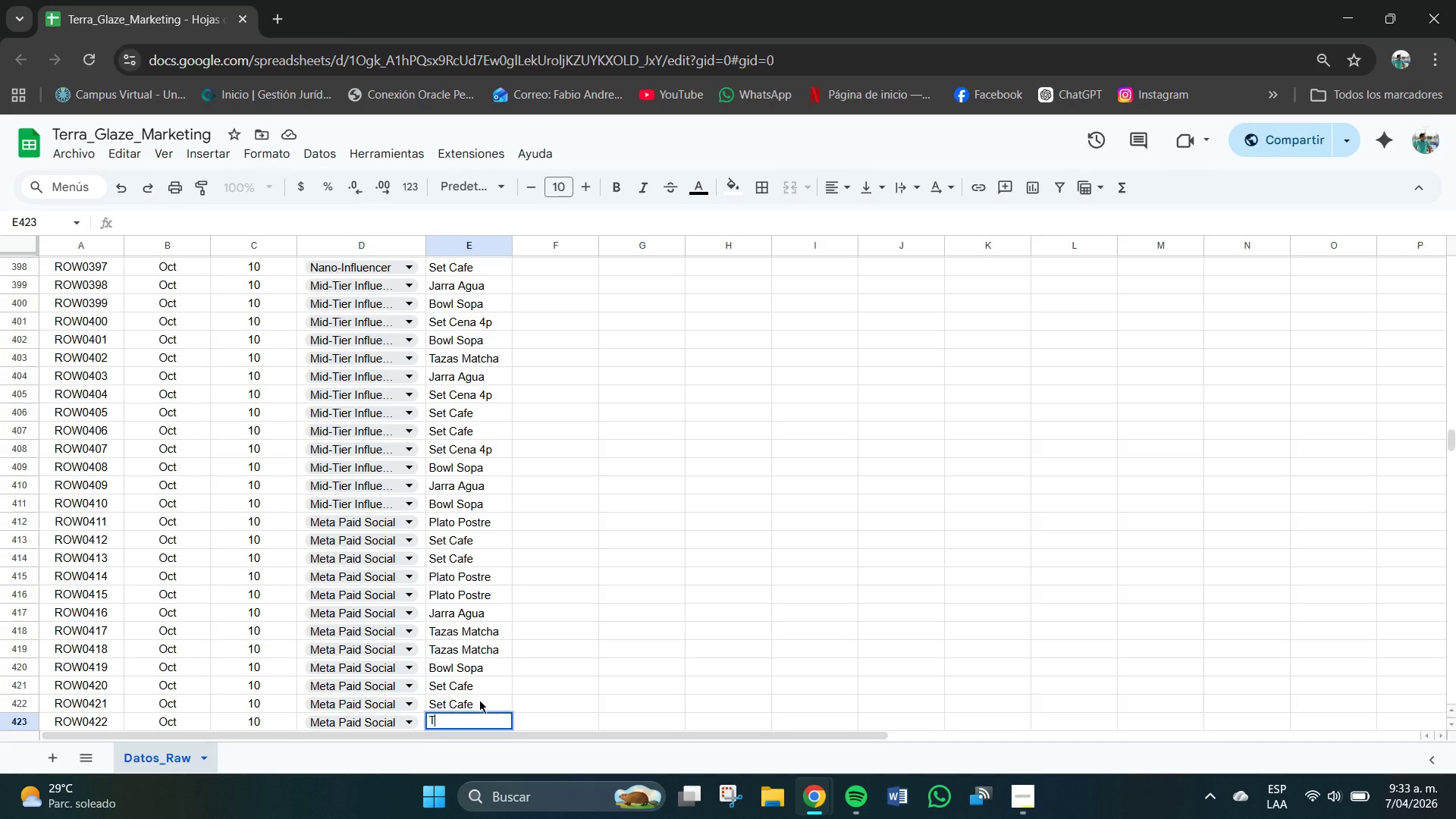 
key(T)
 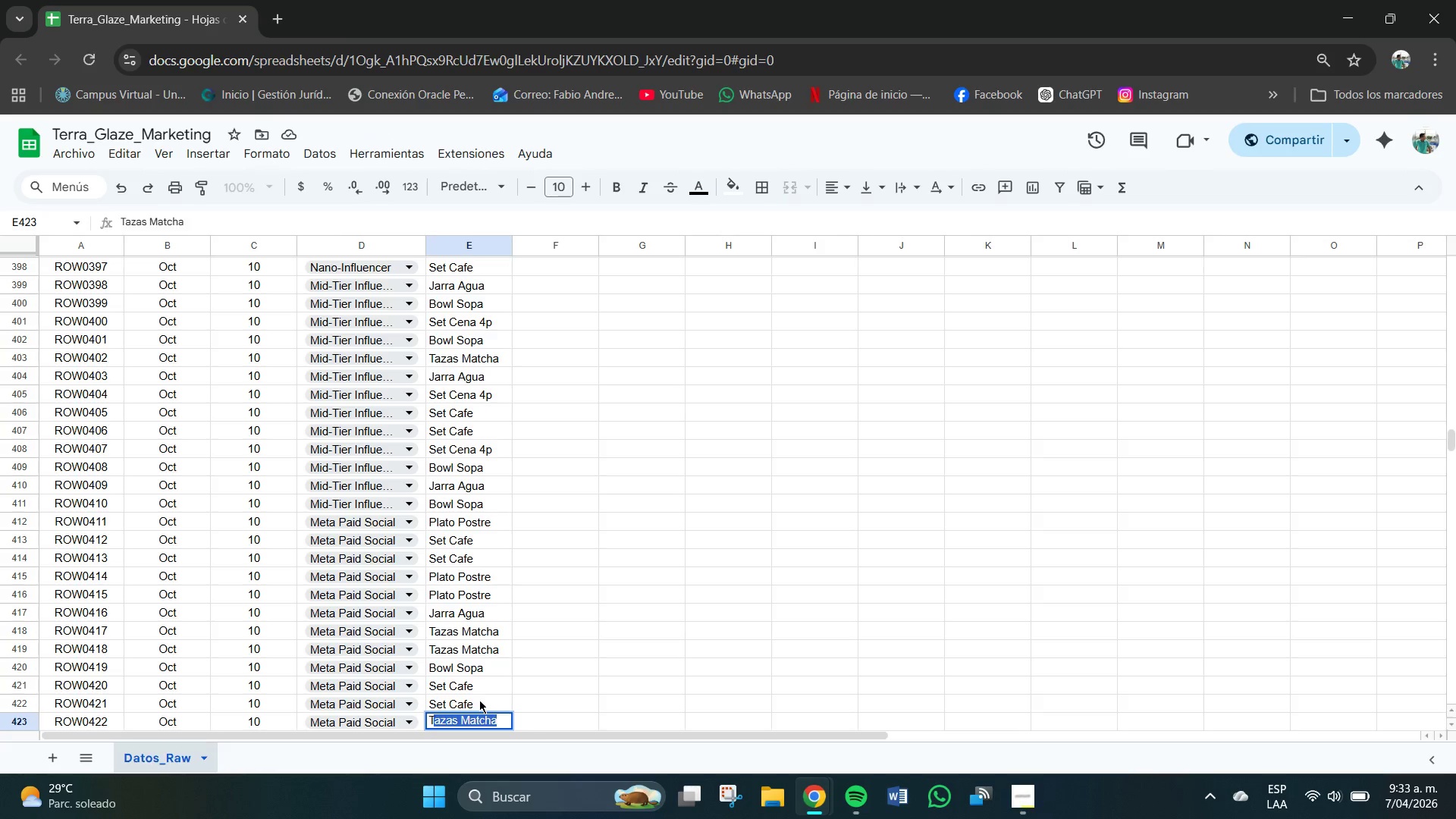 
key(CapsLock)
 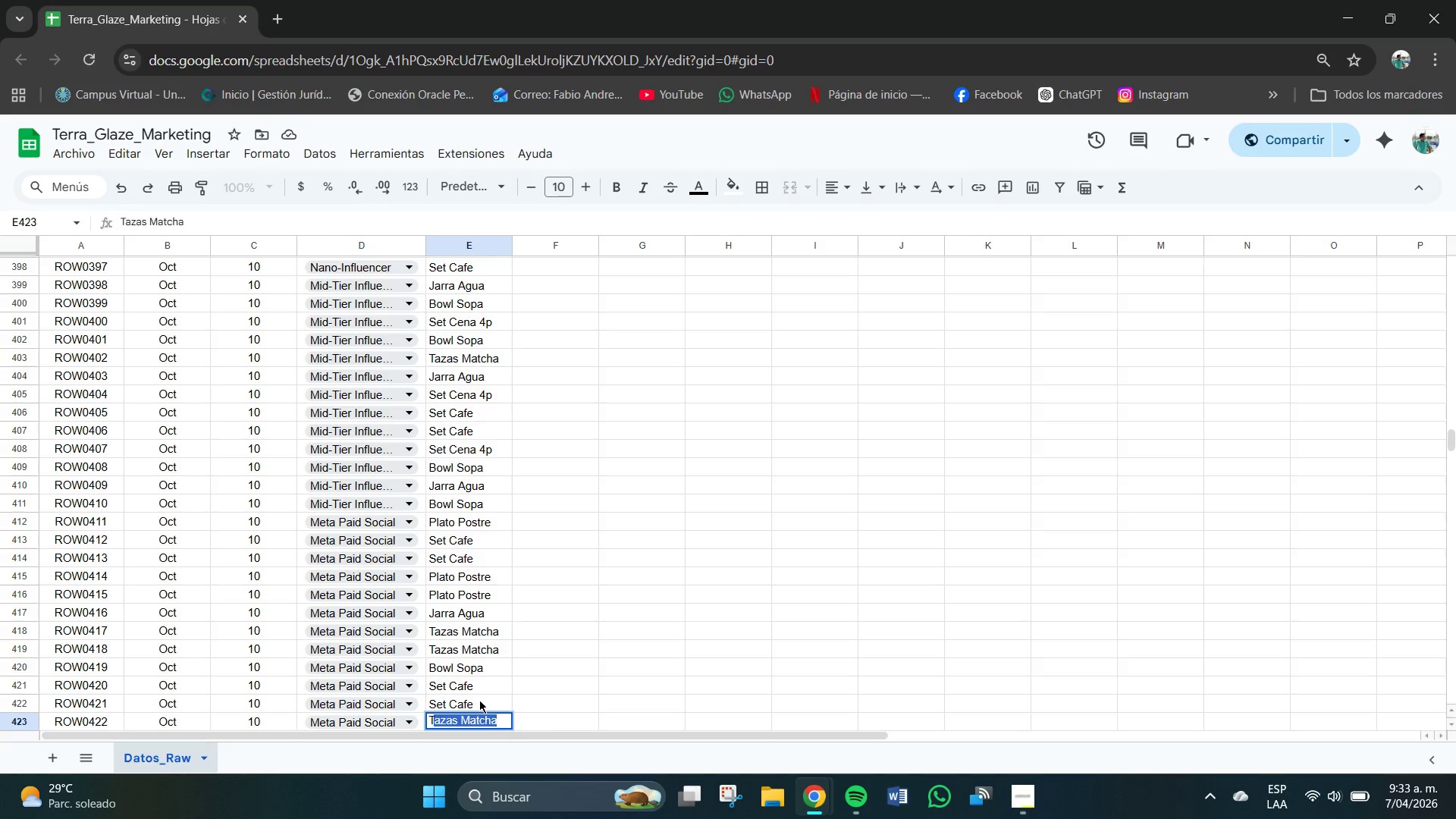 
key(Enter)
 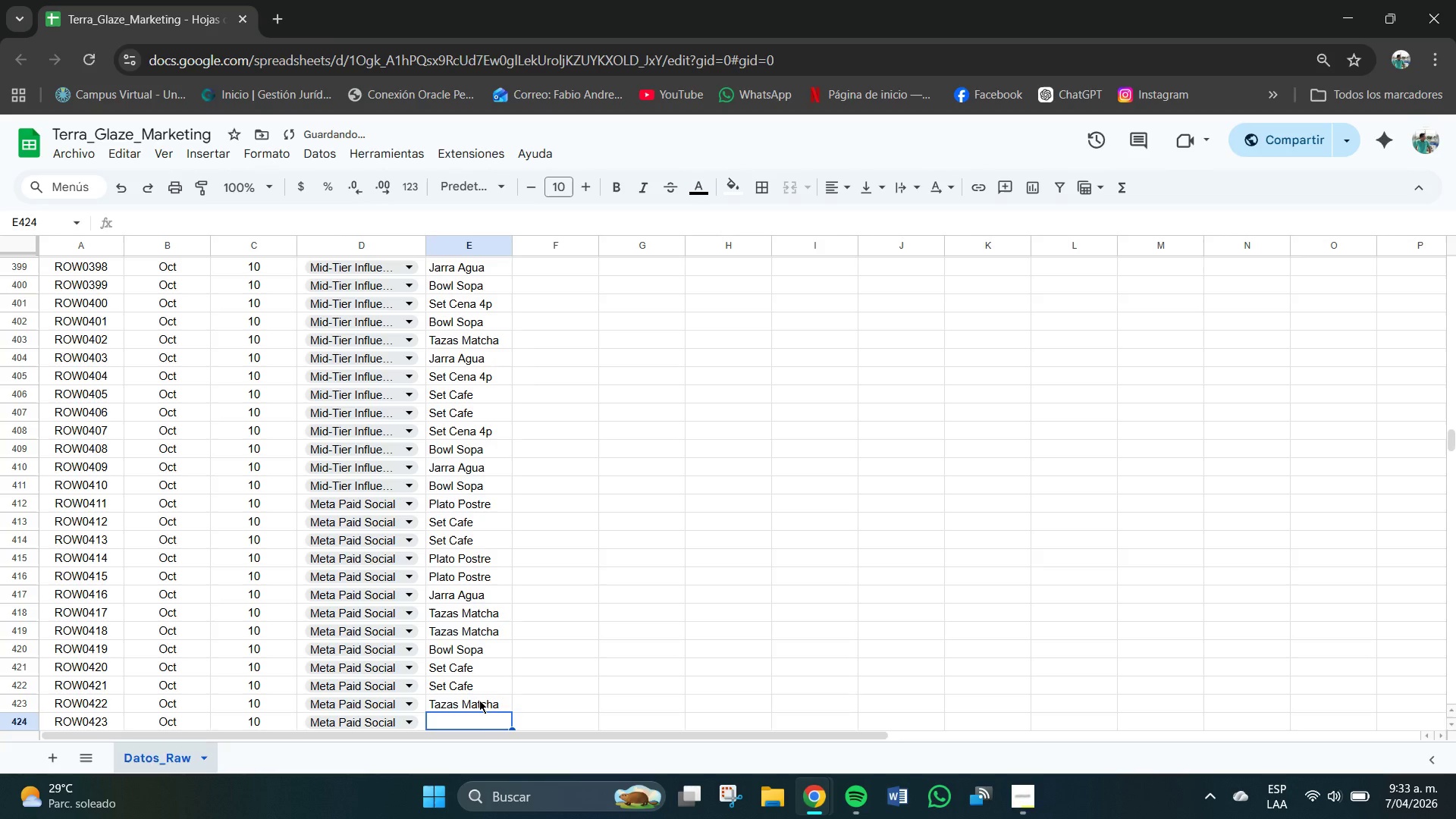 
key(CapsLock)
 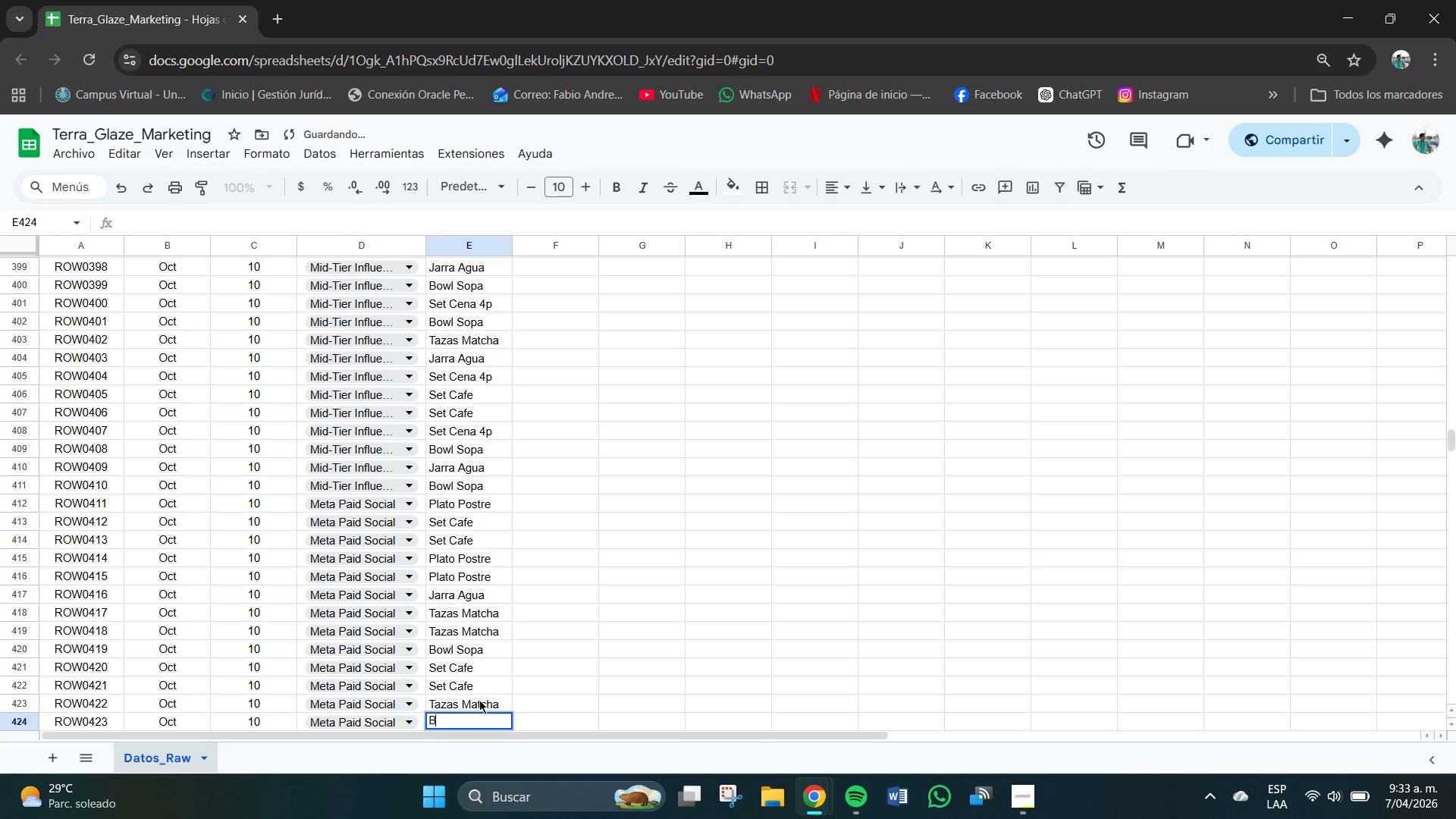 
key(B)
 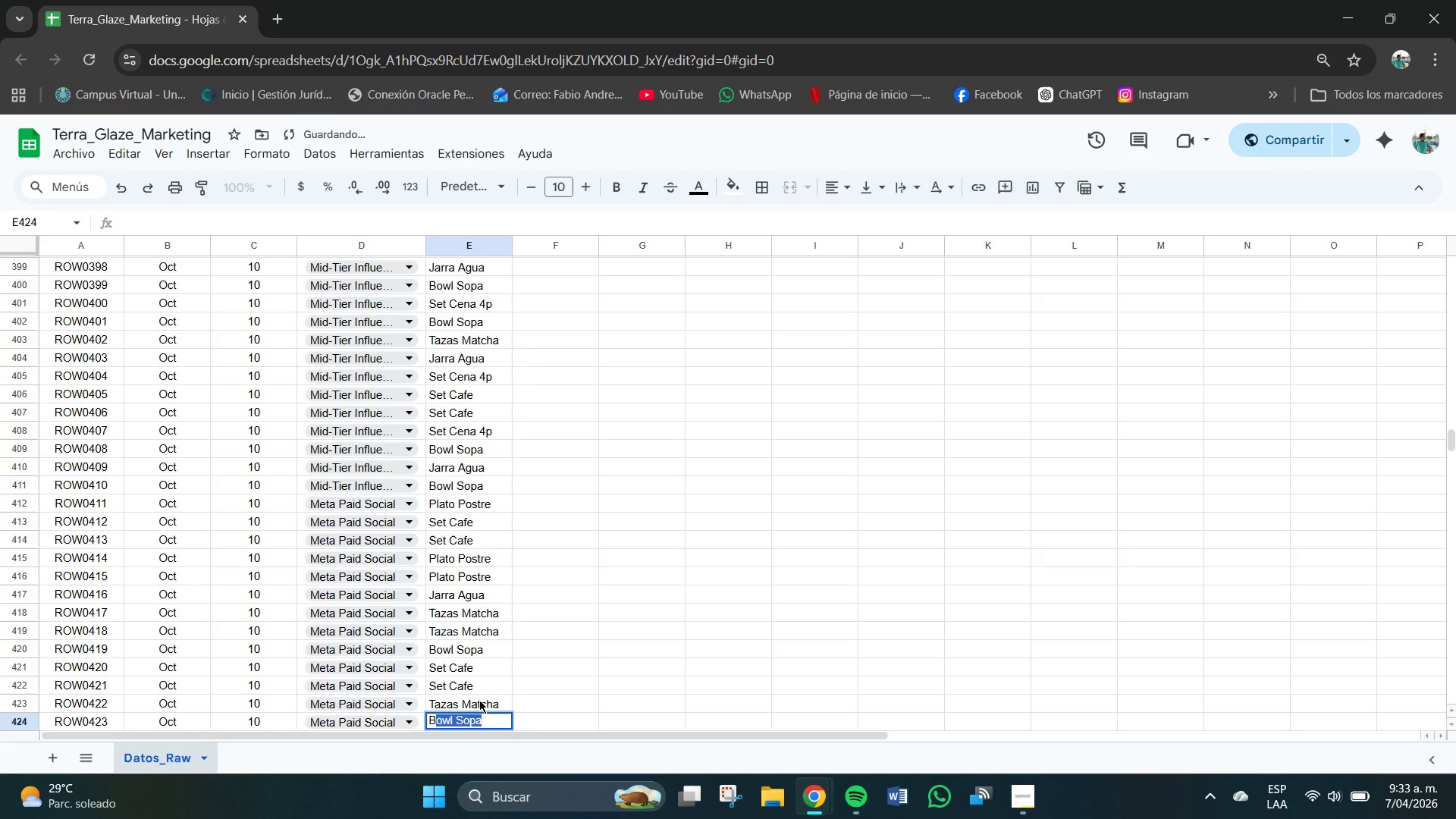 
key(CapsLock)
 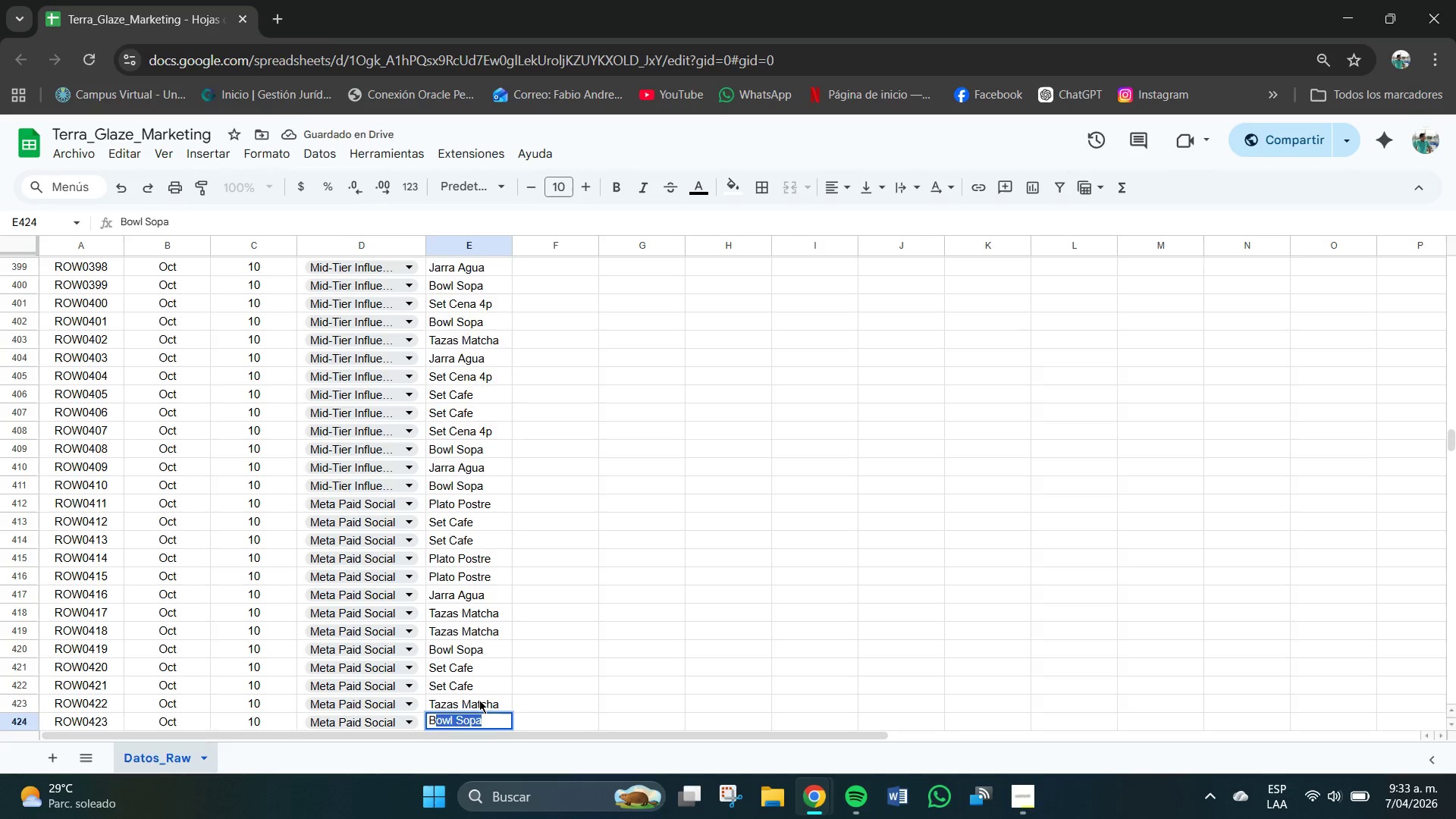 
key(Enter)
 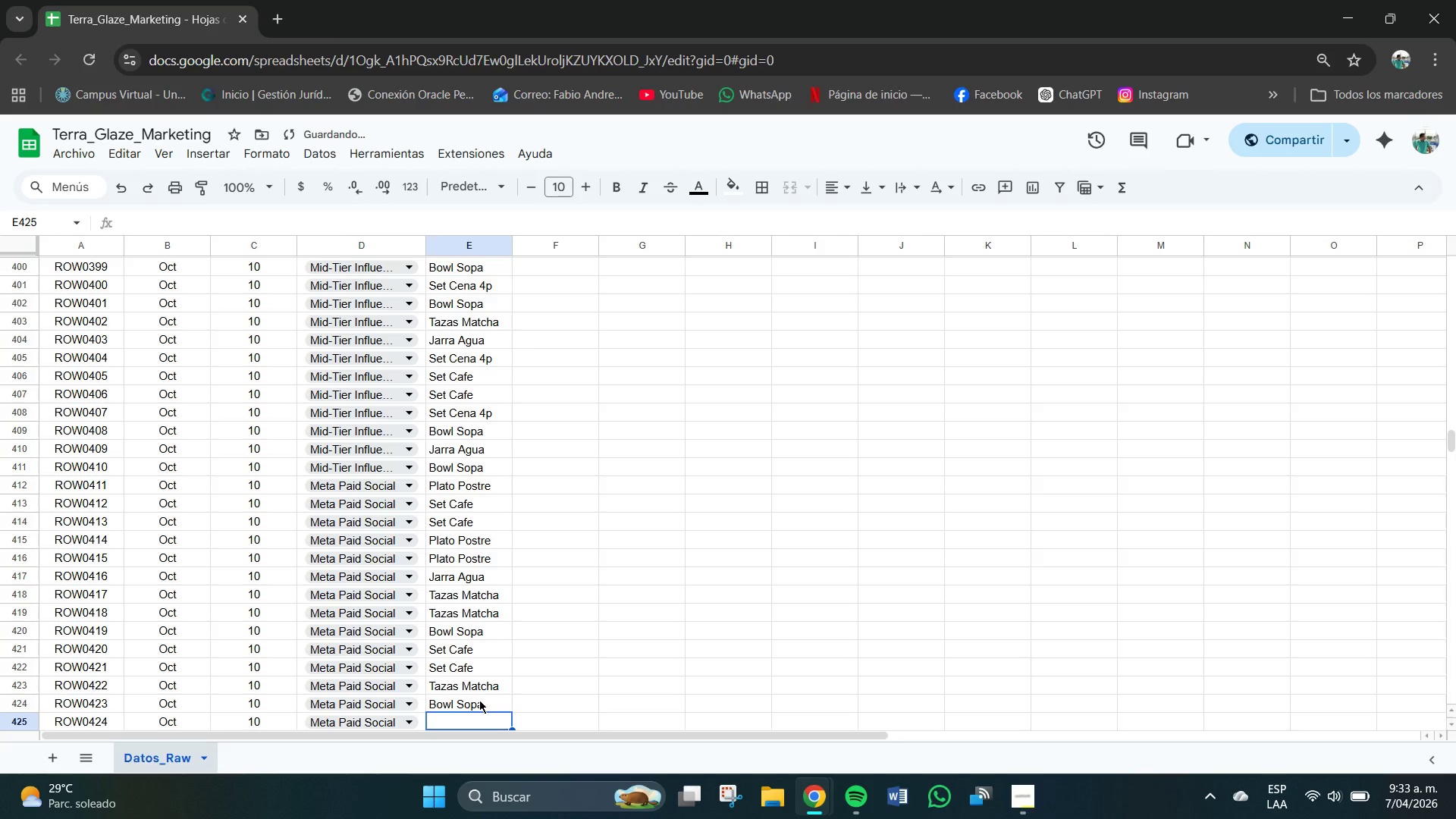 
key(CapsLock)
 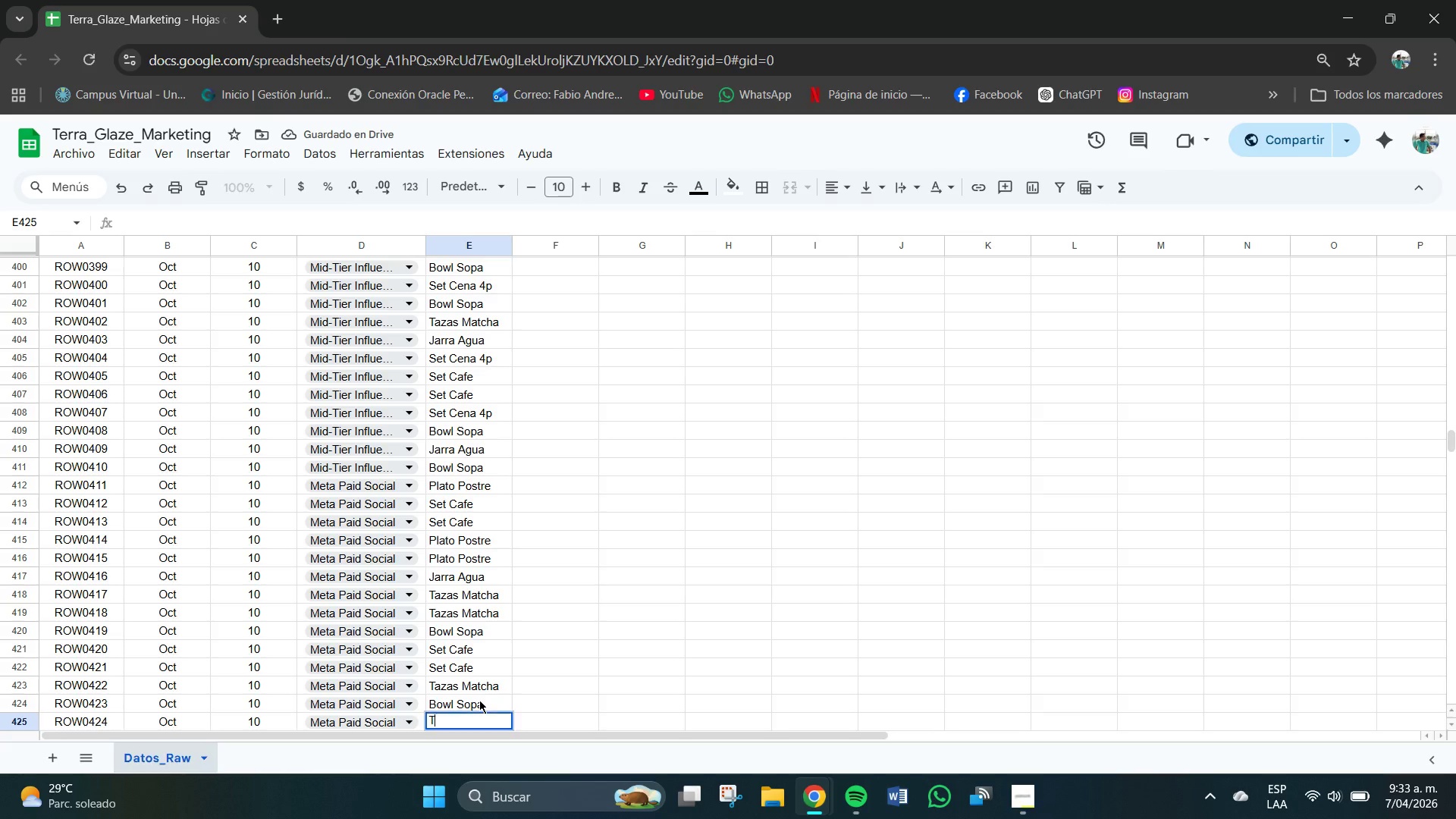 
key(T)
 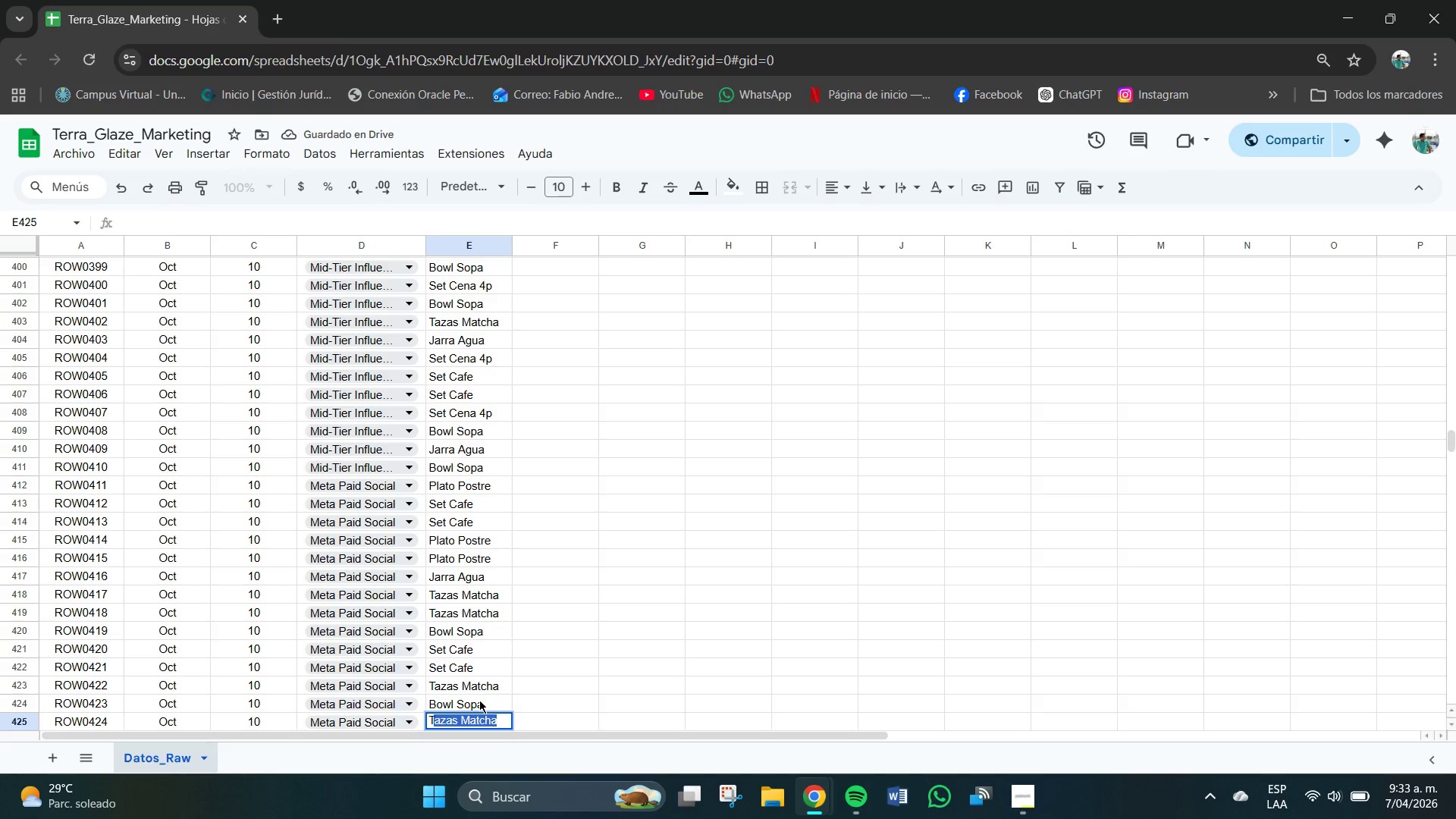 
key(CapsLock)
 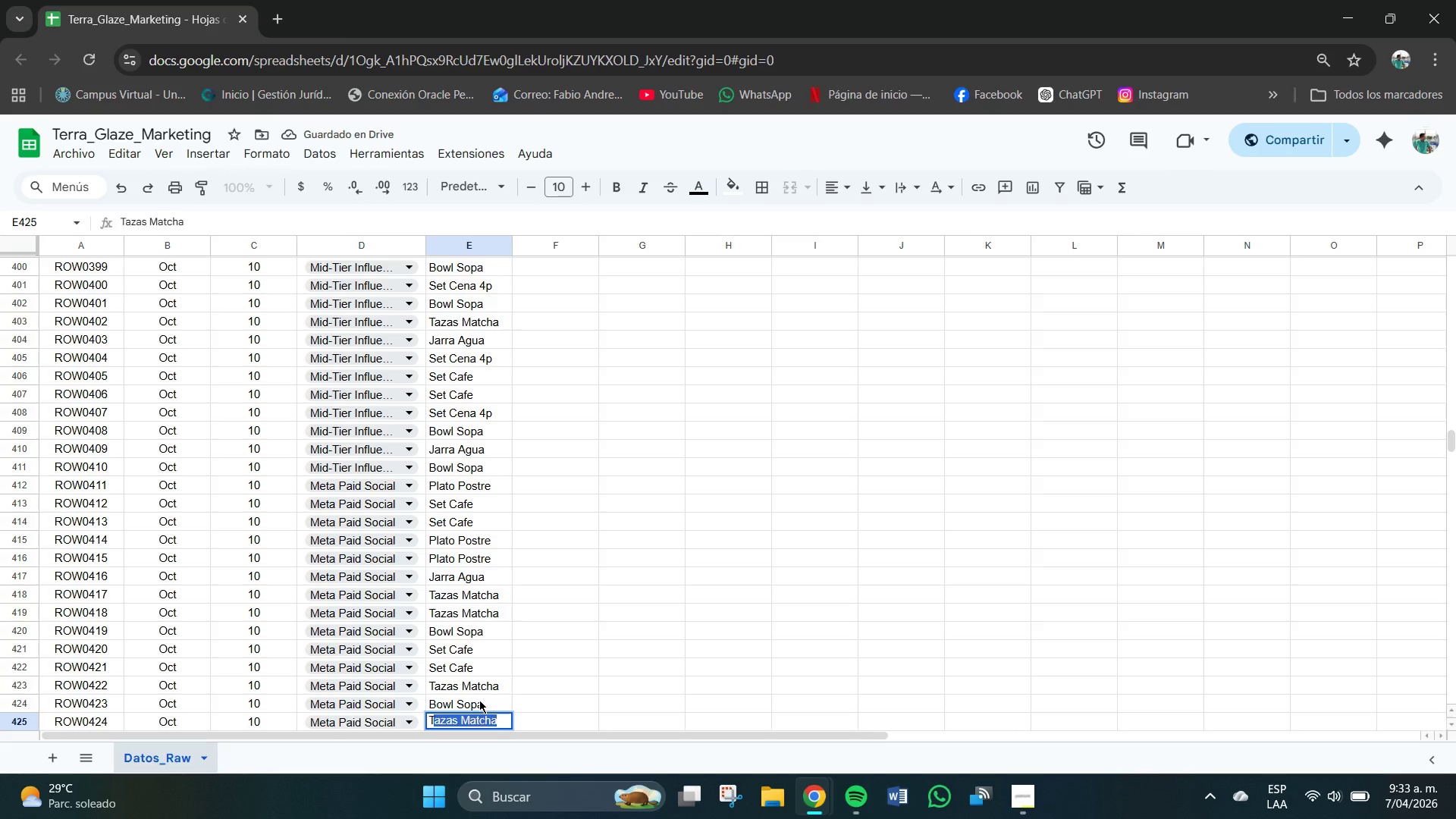 
key(Enter)
 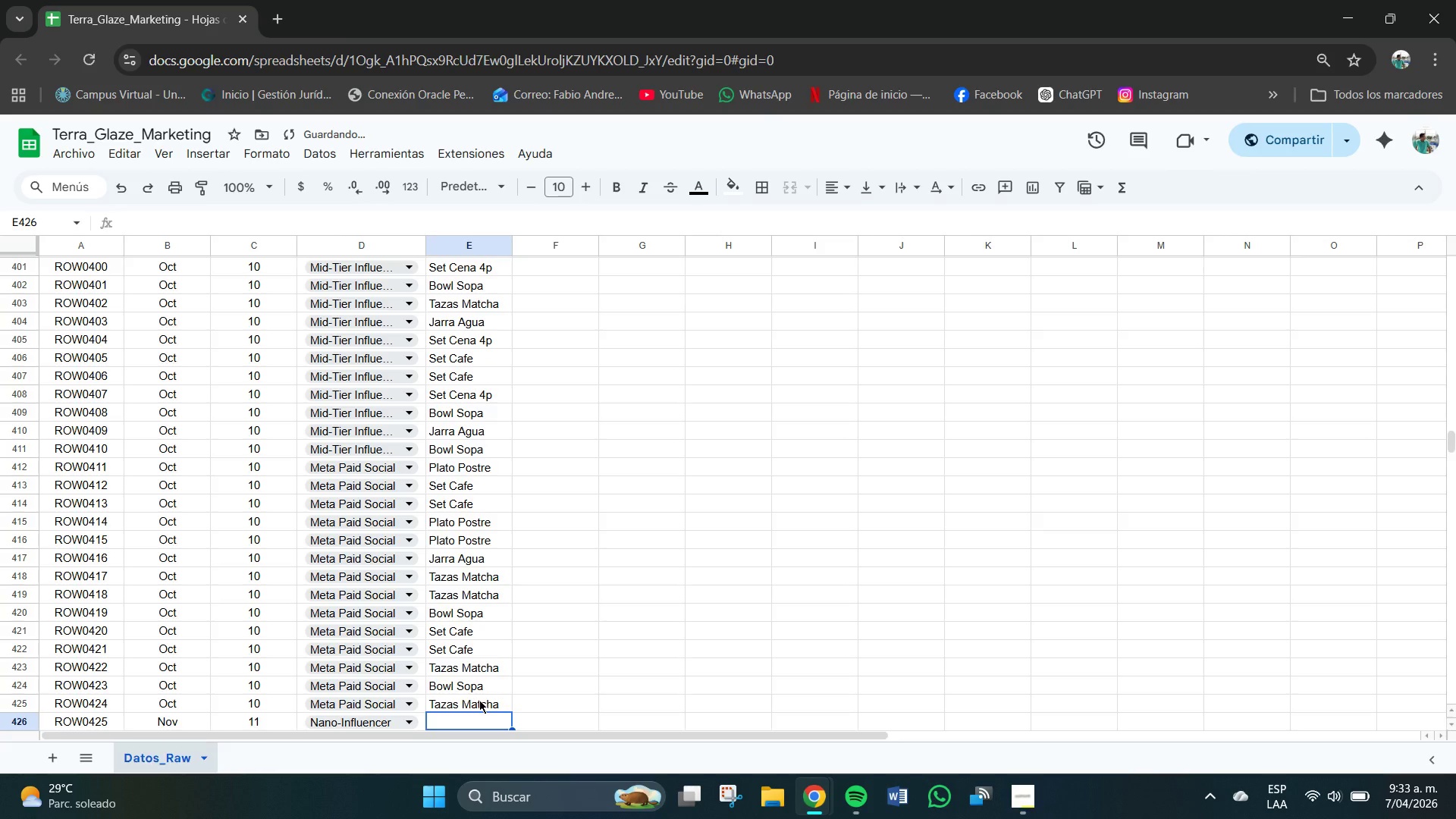 
type(Set Cafe)
 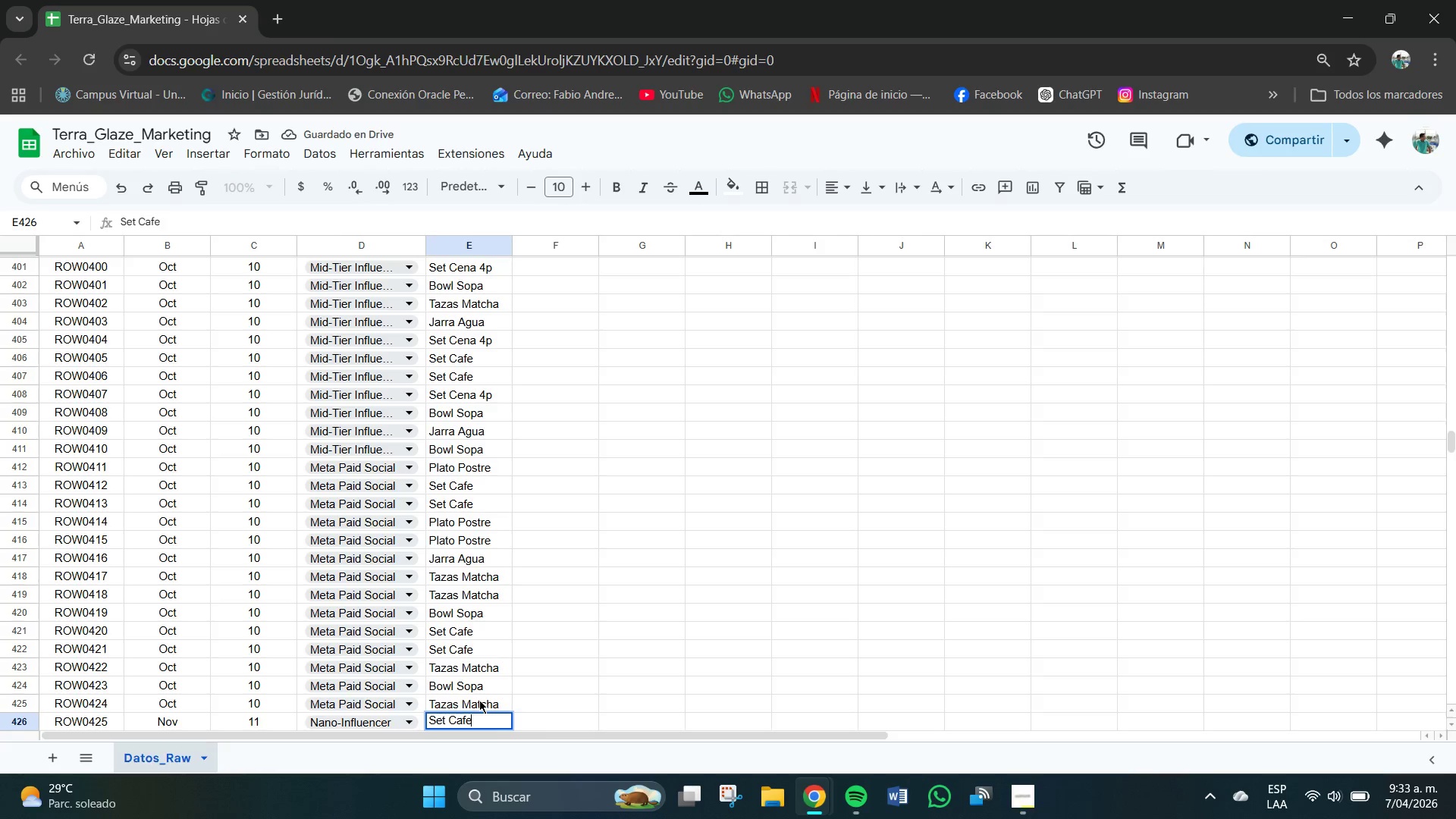 
key(Enter)
 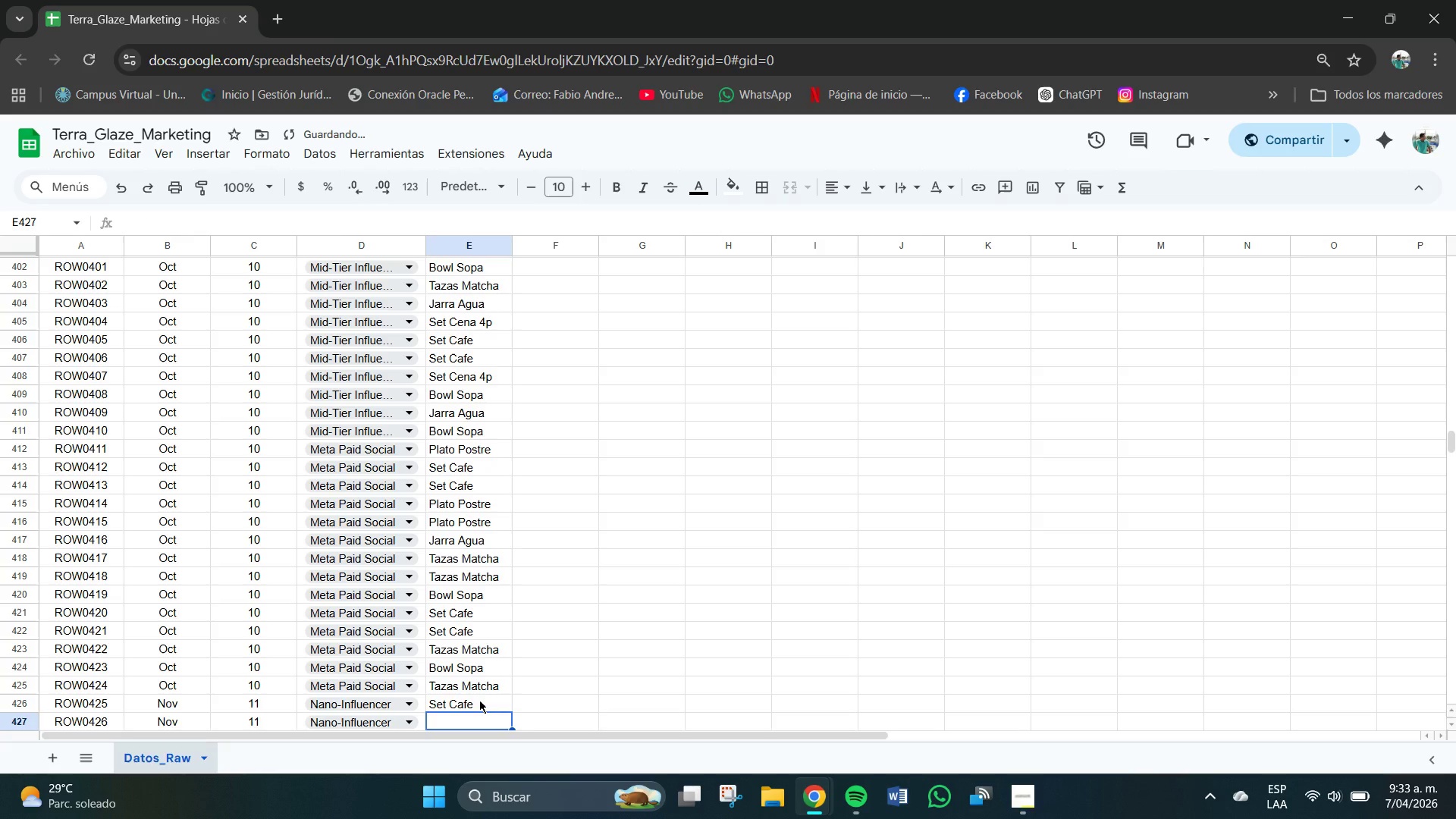 
key(CapsLock)
 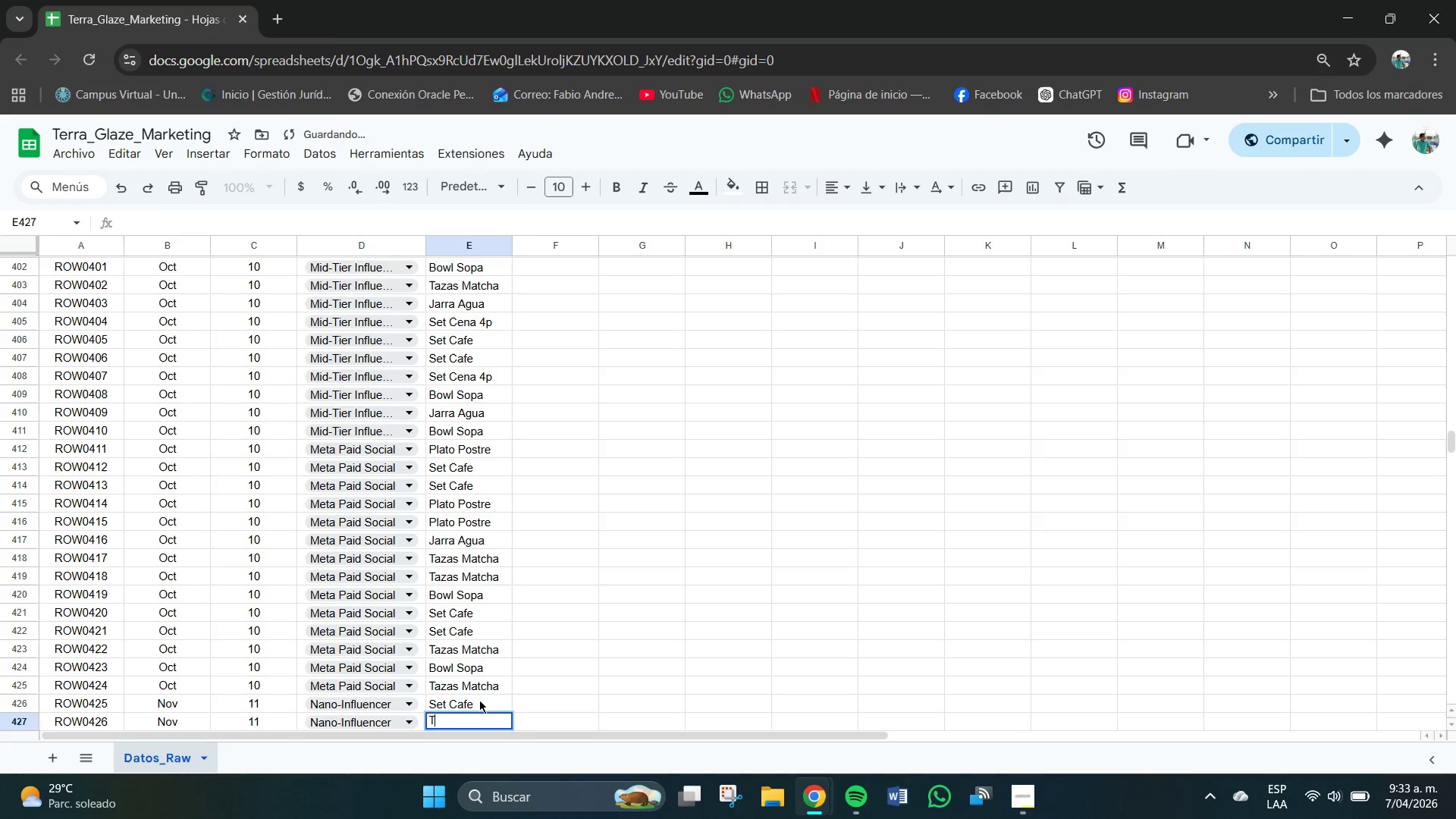 
key(T)
 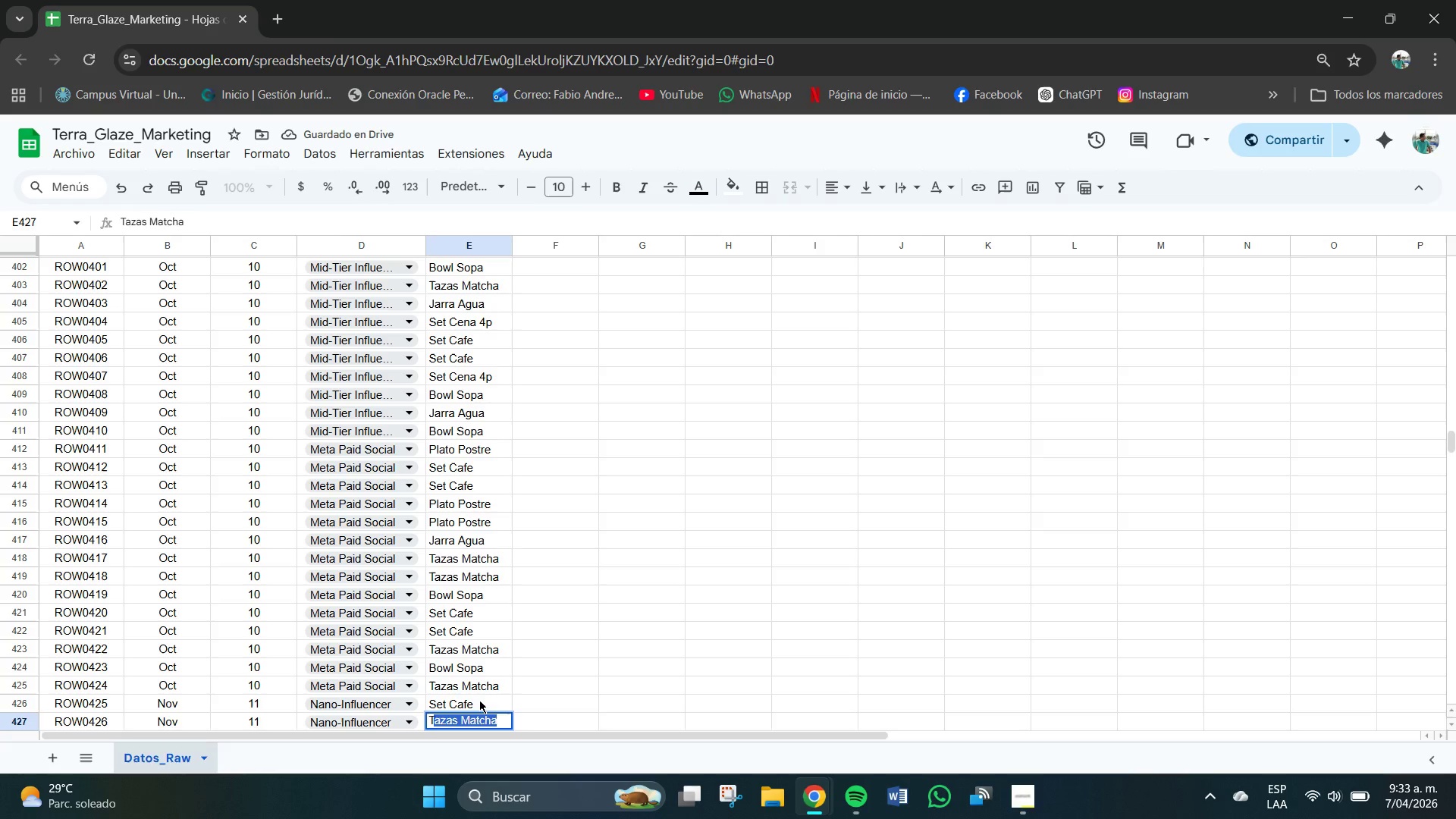 
key(CapsLock)
 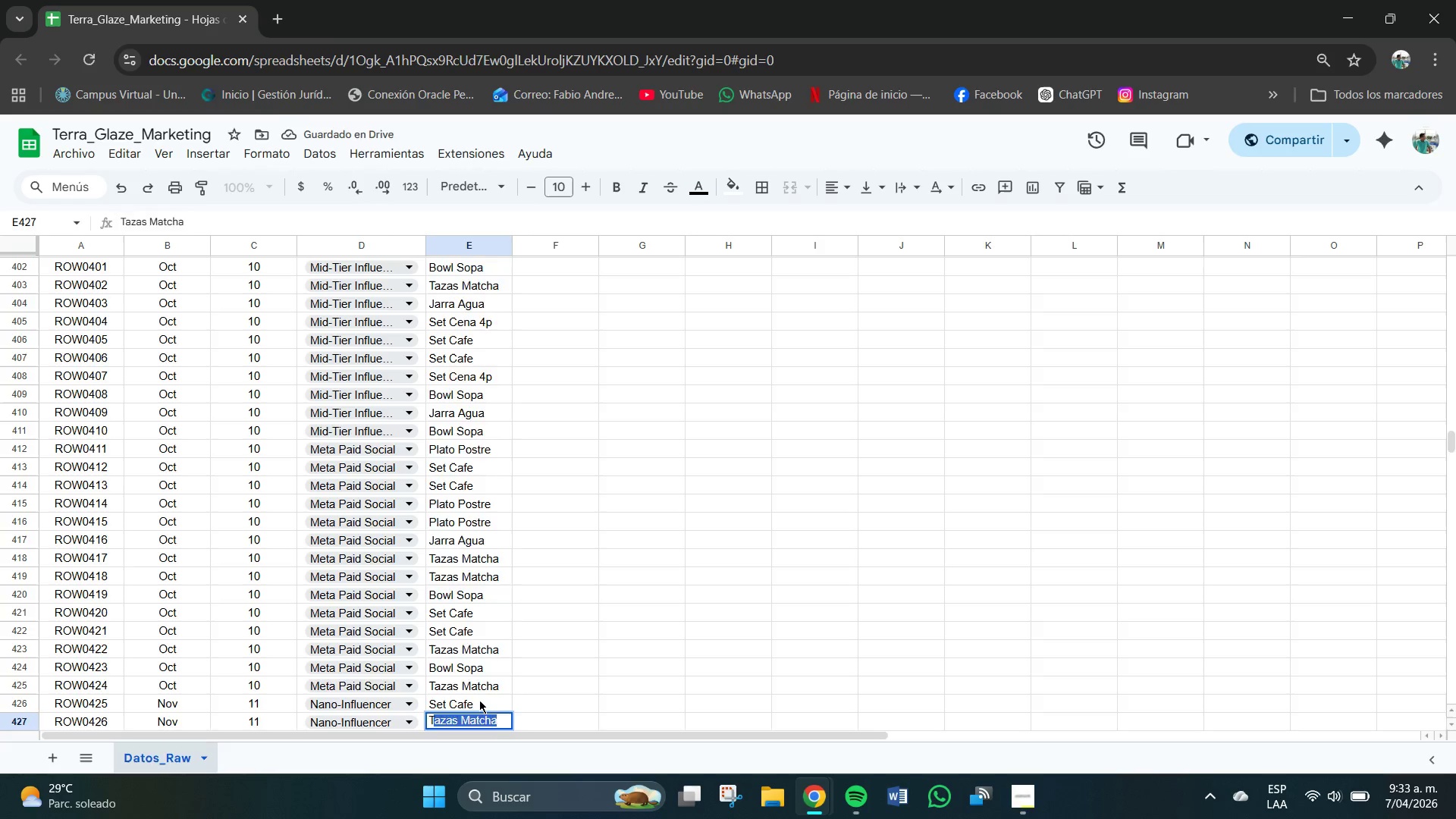 
key(Enter)
 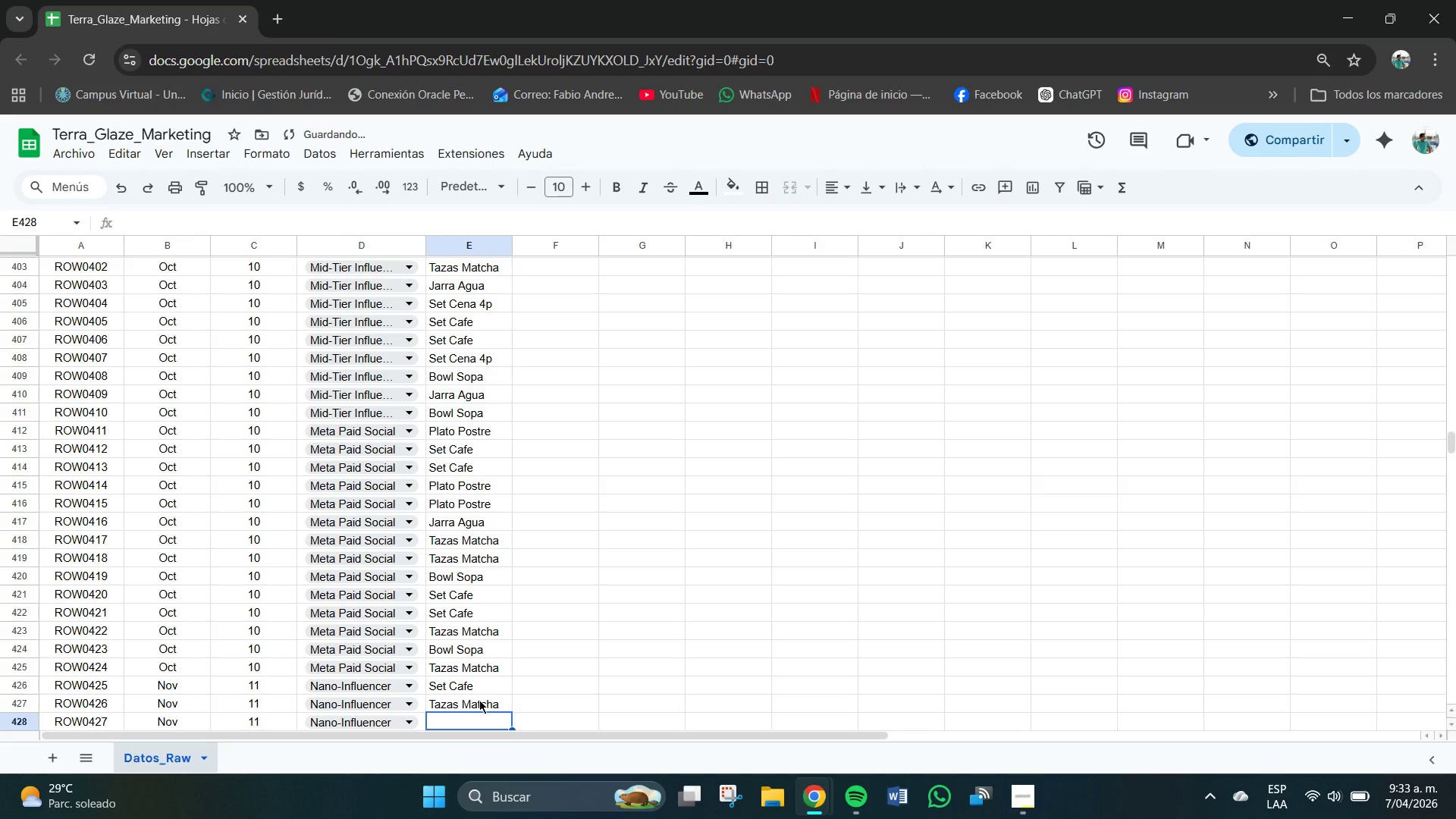 
key(CapsLock)
 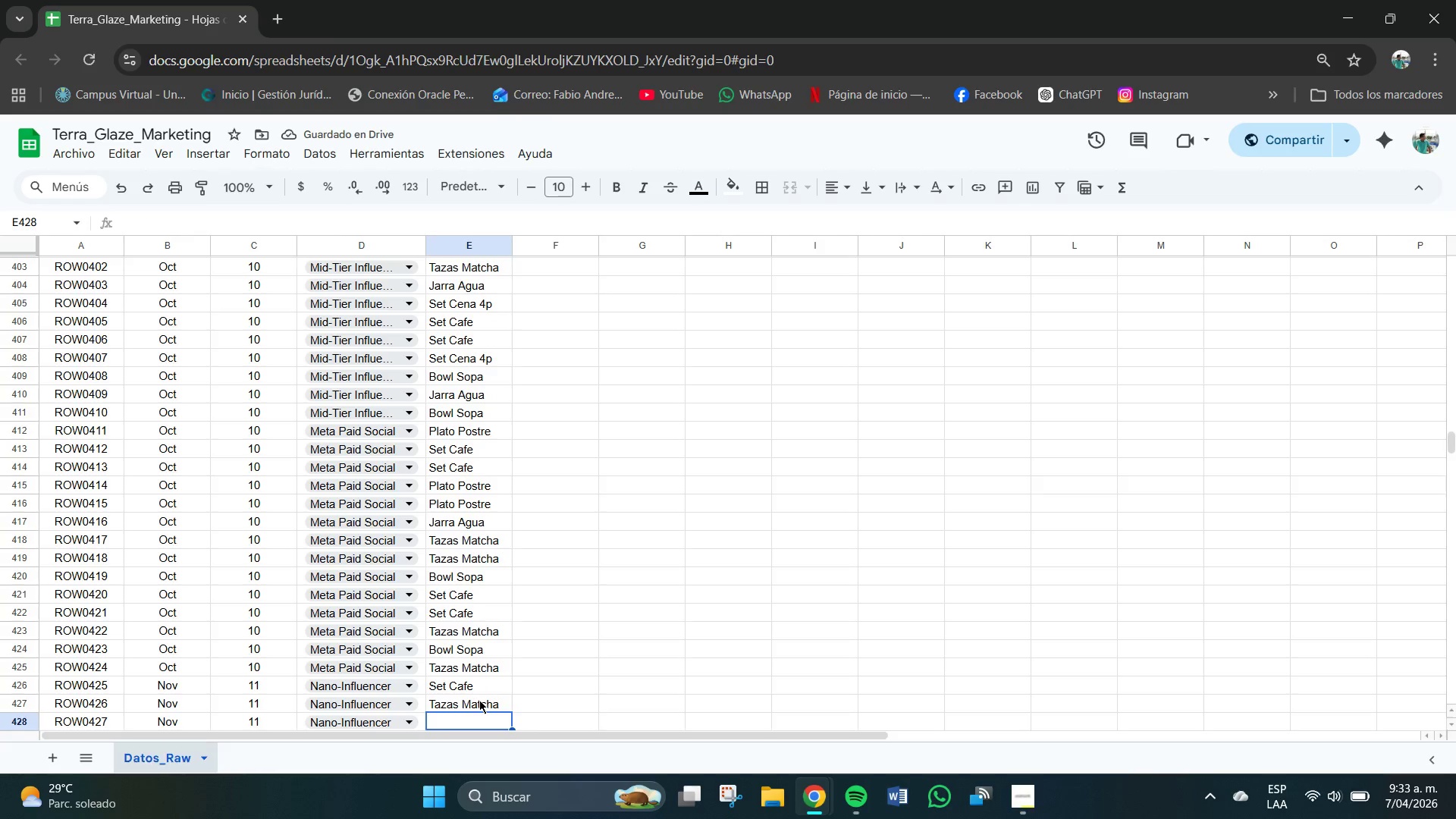 
key(P)
 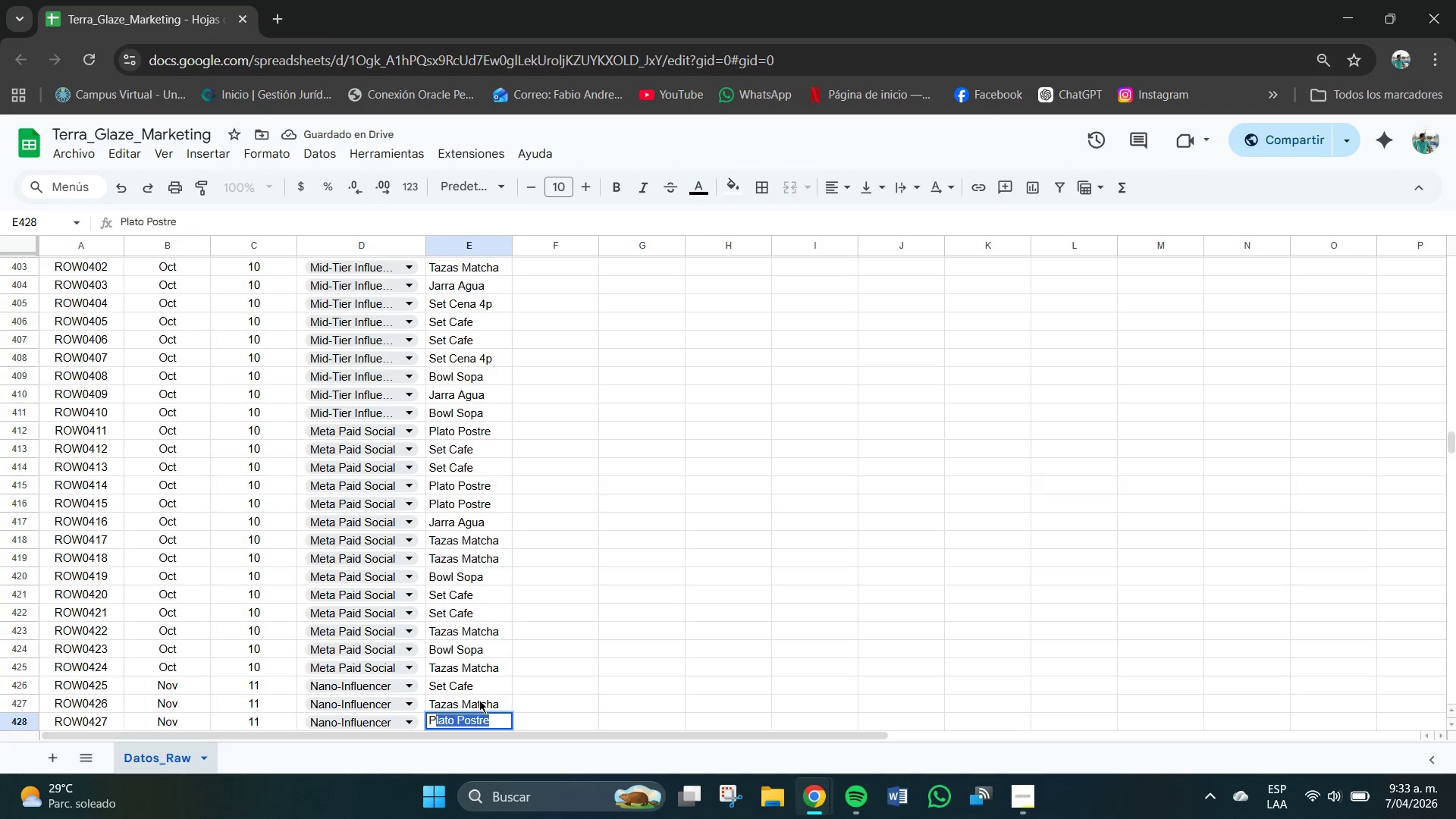 
key(CapsLock)
 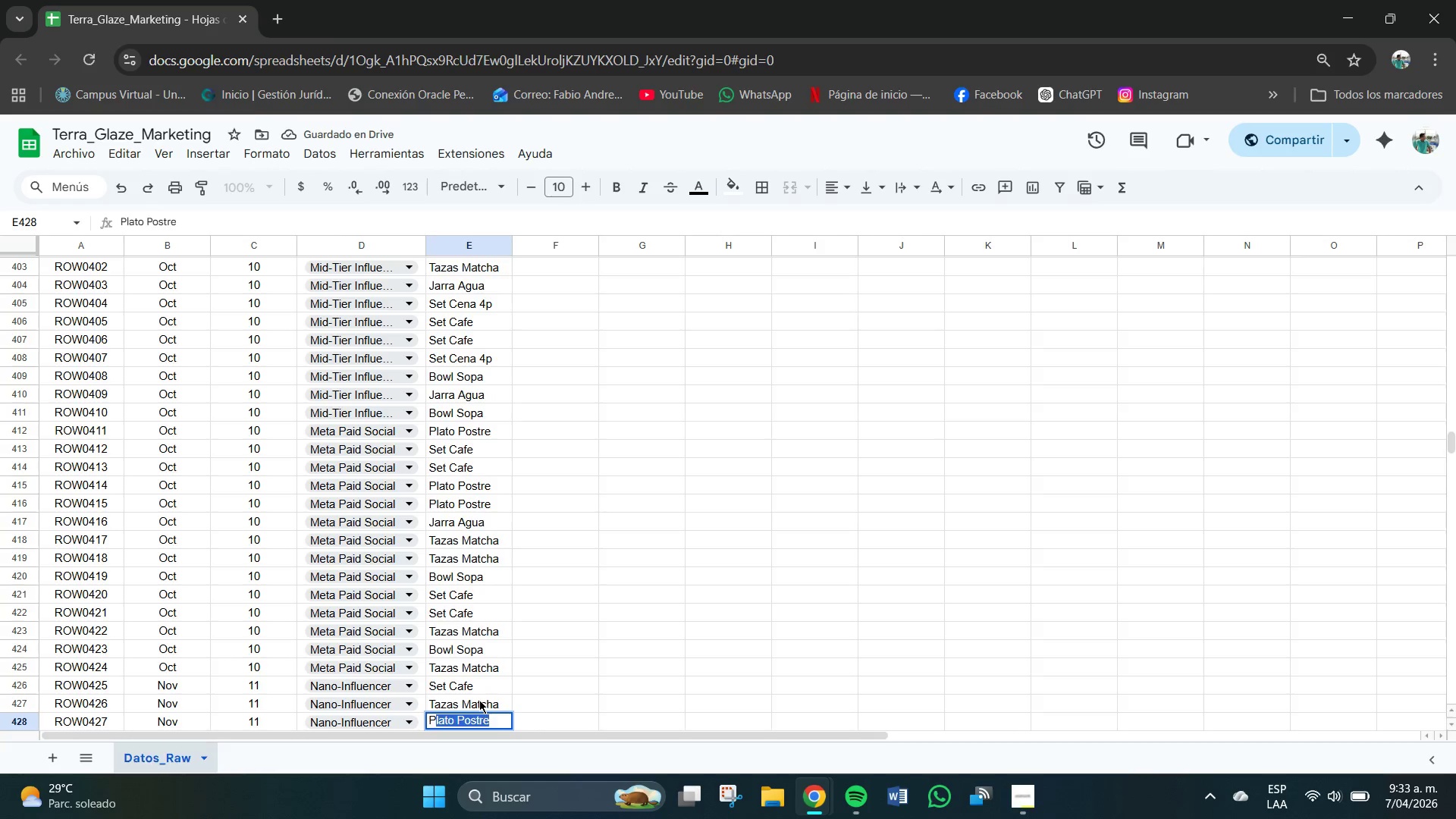 
key(Enter)
 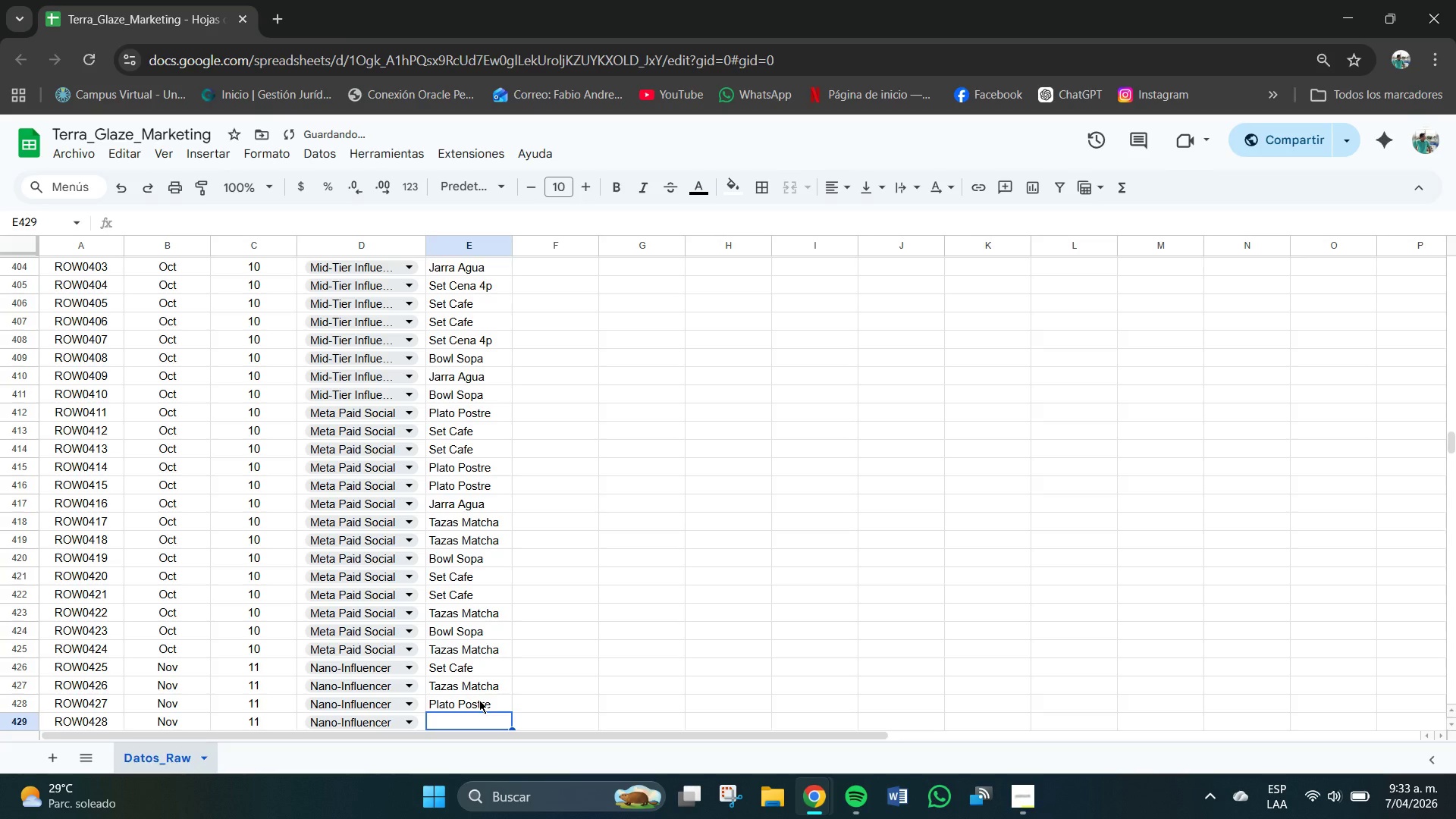 
type(Set CFA)
key(Backspace)
key(Backspace)
type(AF)
key(Backspace)
key(Backspace)
type(afe)
 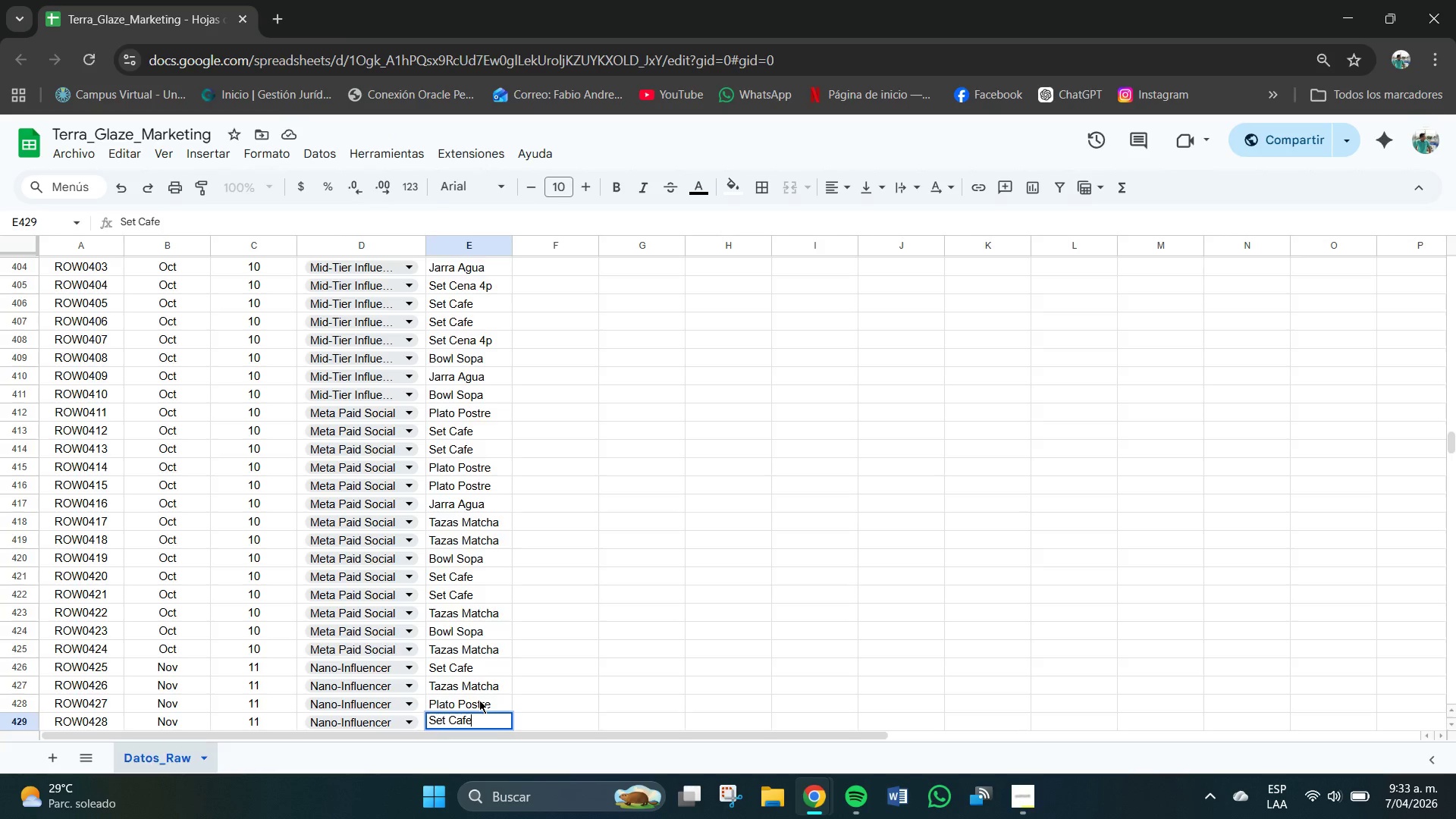 
key(Enter)
 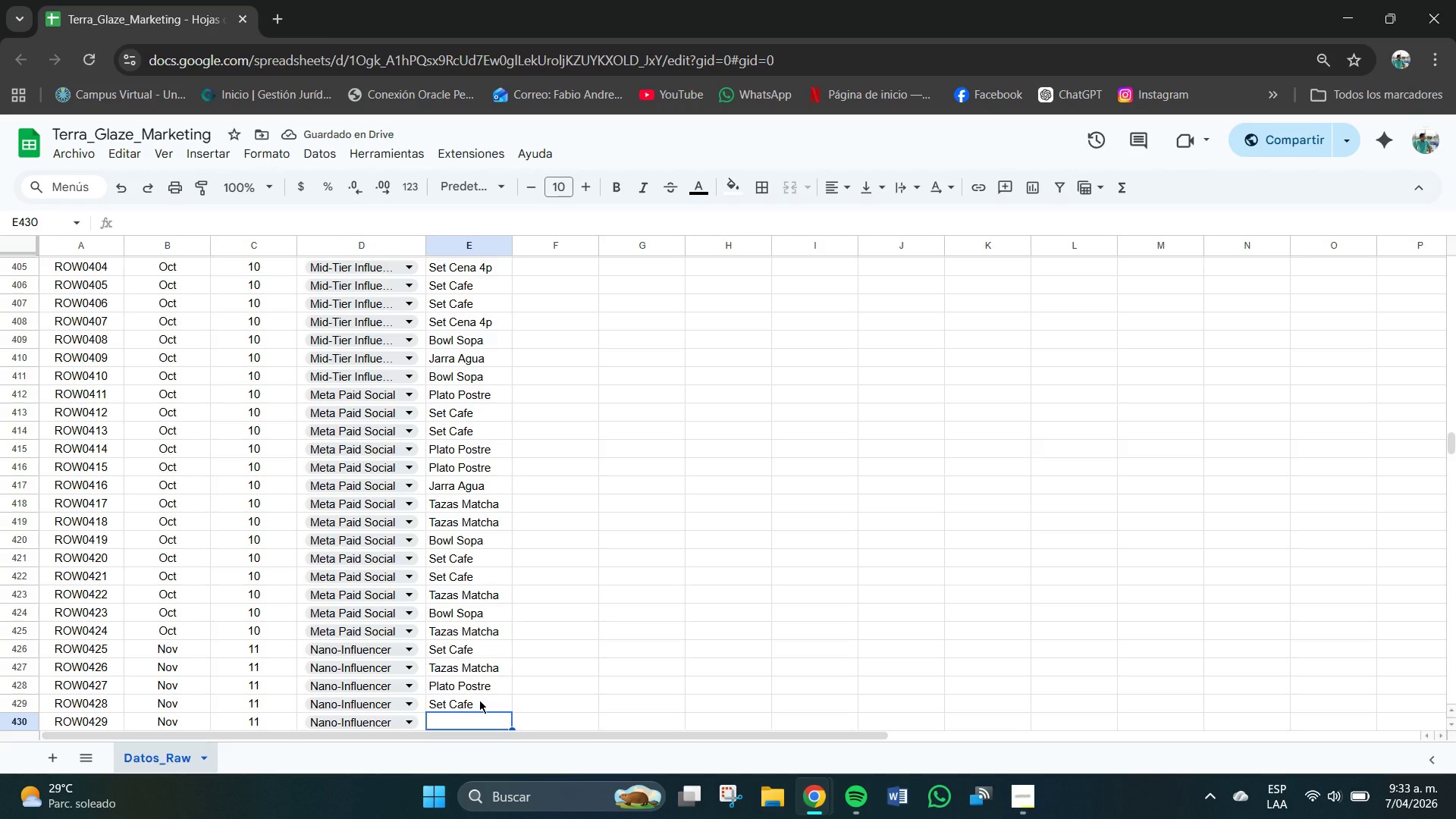 
wait(6.0)
 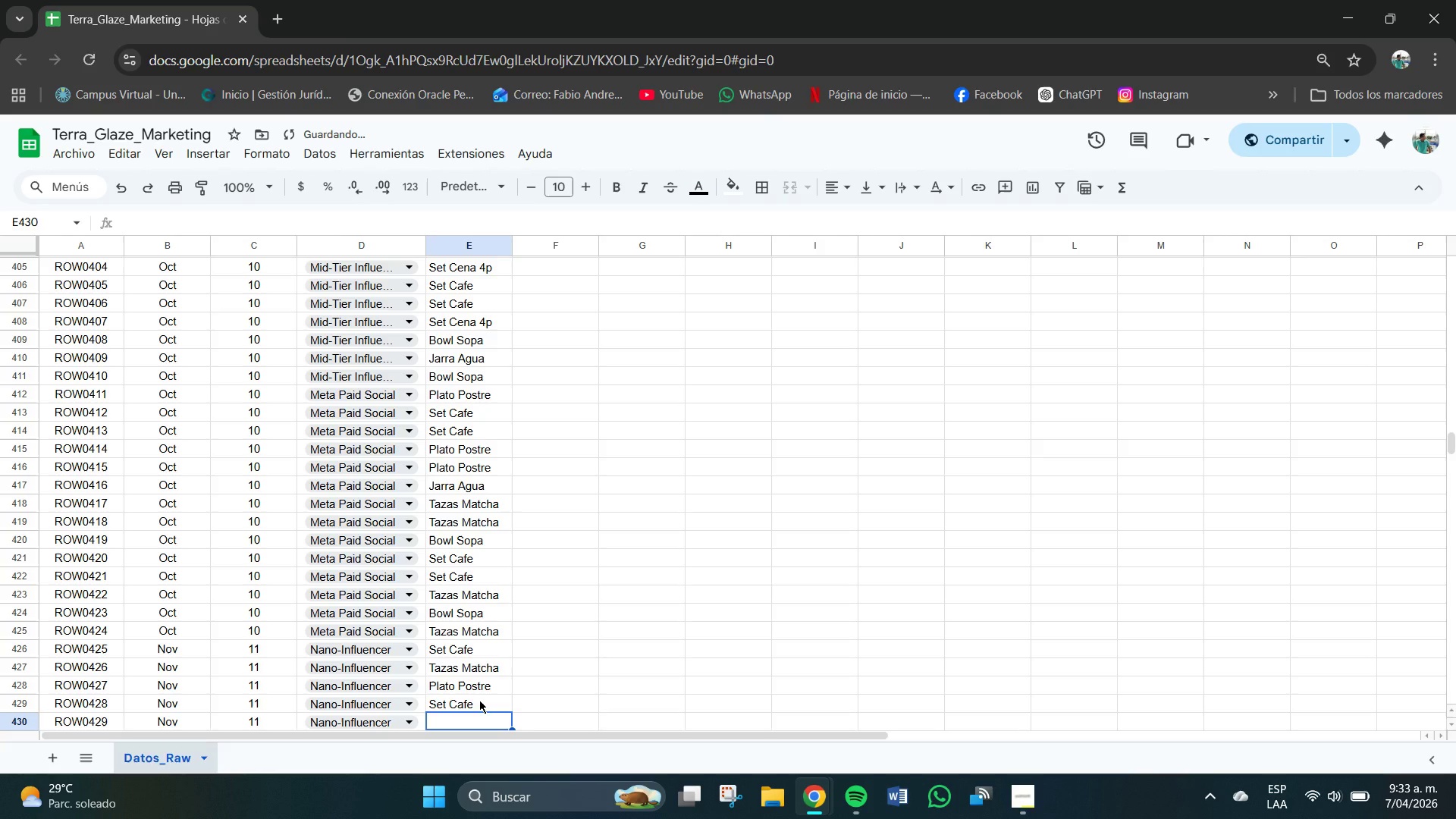 
type(BBjARRA)
key(Backspace)
key(Backspace)
key(Backspace)
key(Backspace)
key(Backspace)
type(Jarra Agua )
 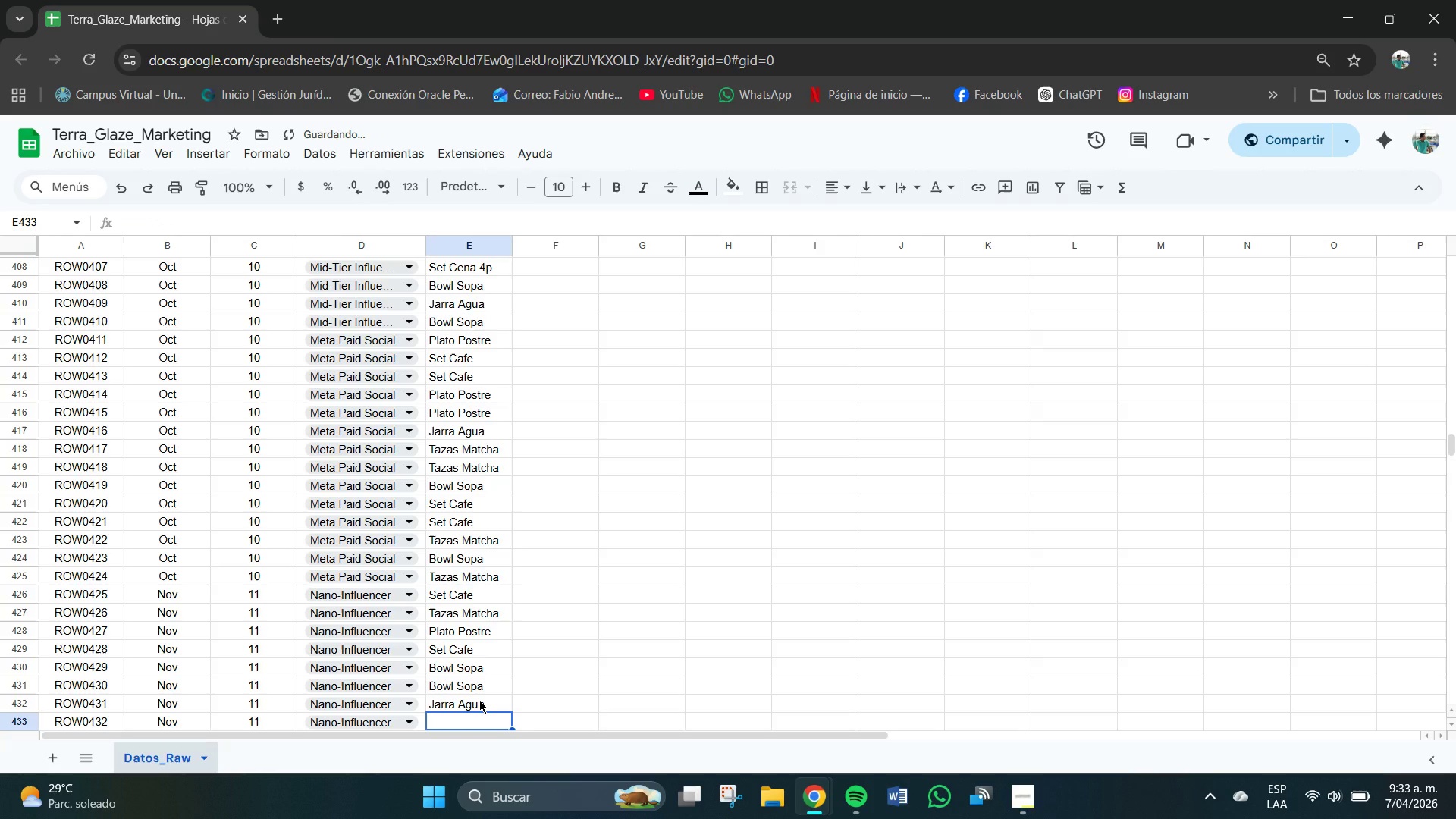 
hold_key(key=Enter, duration=0.81)
 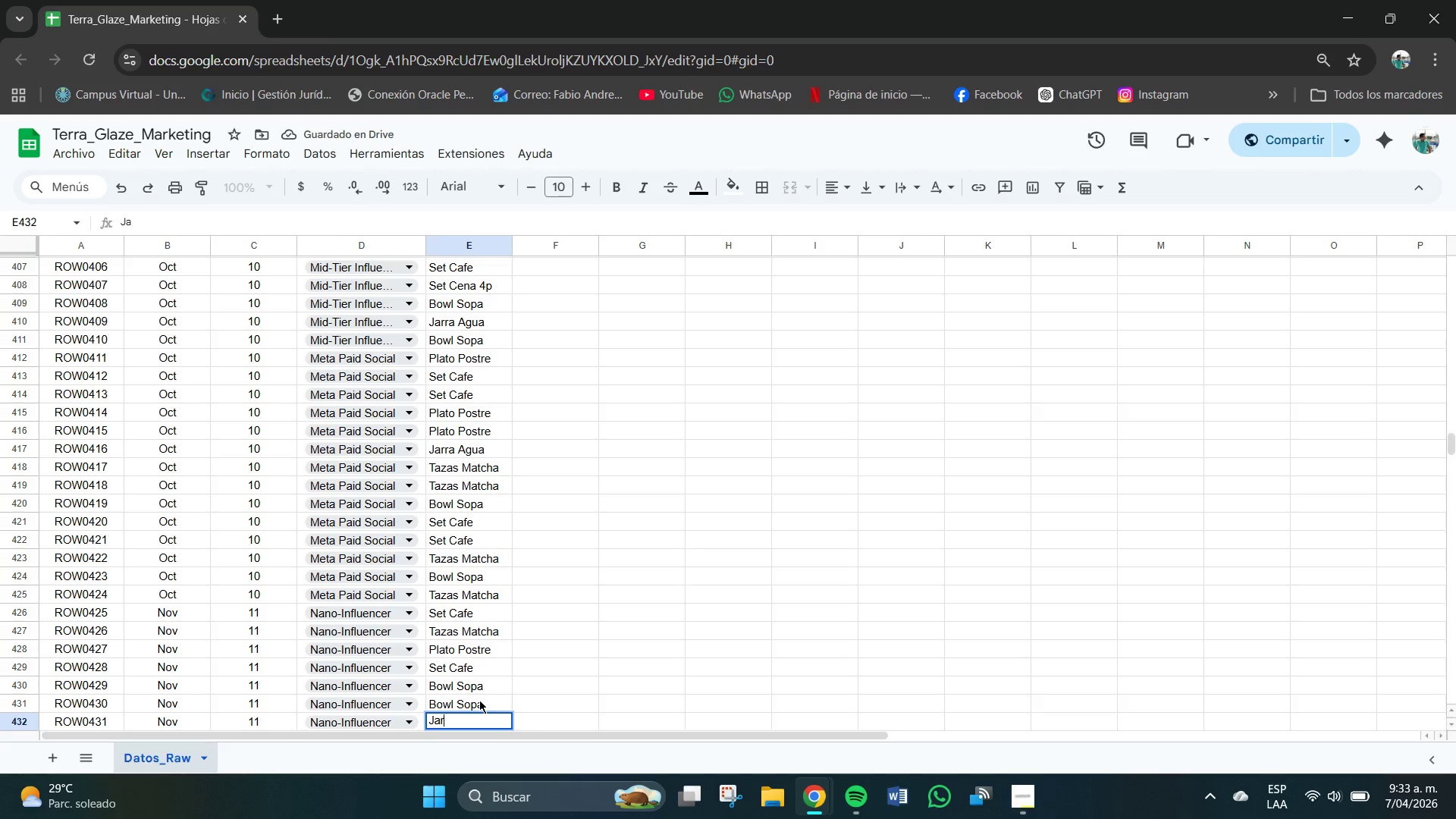 
key(Enter)
 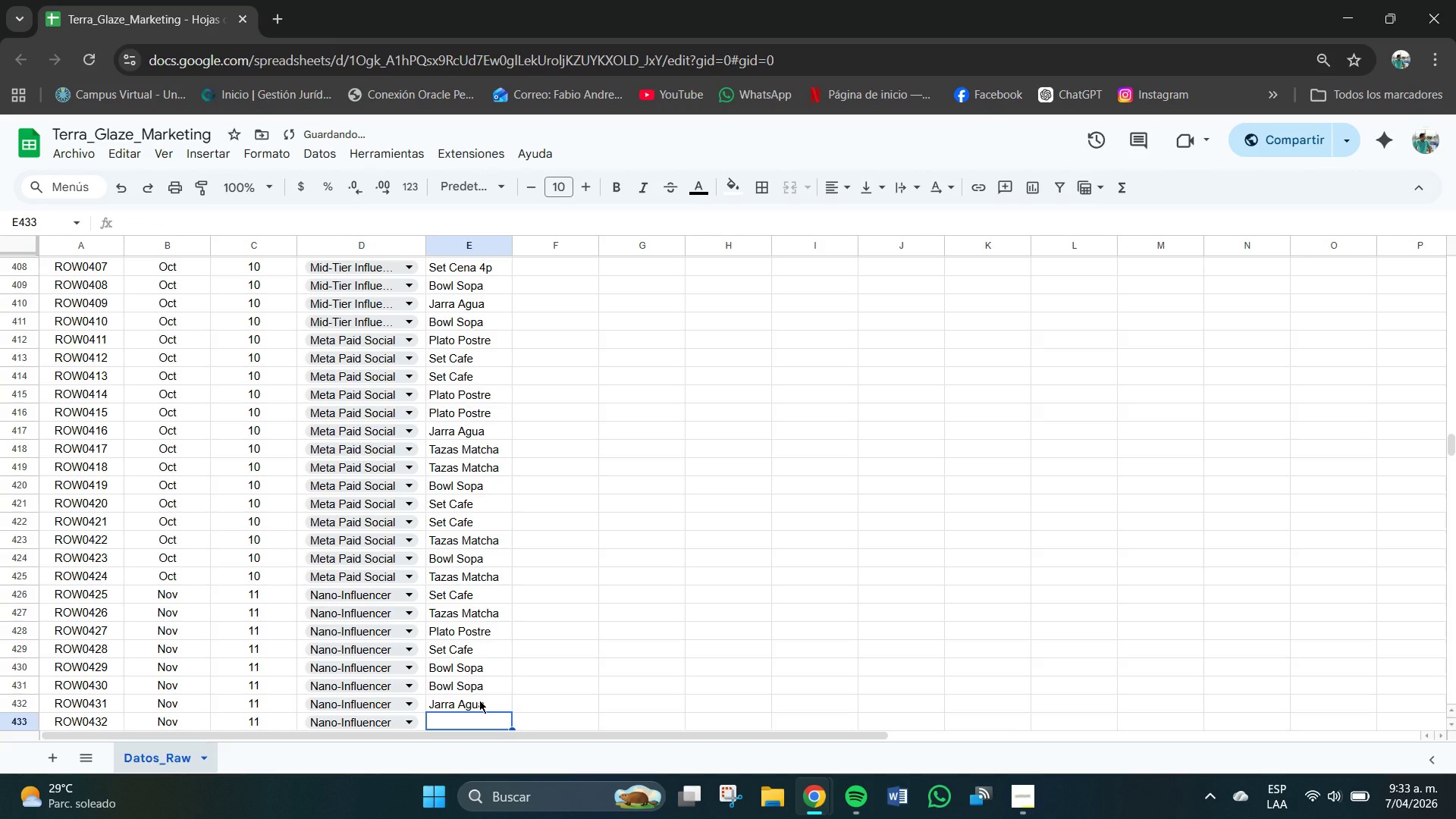 
type(Jarra Agua )
 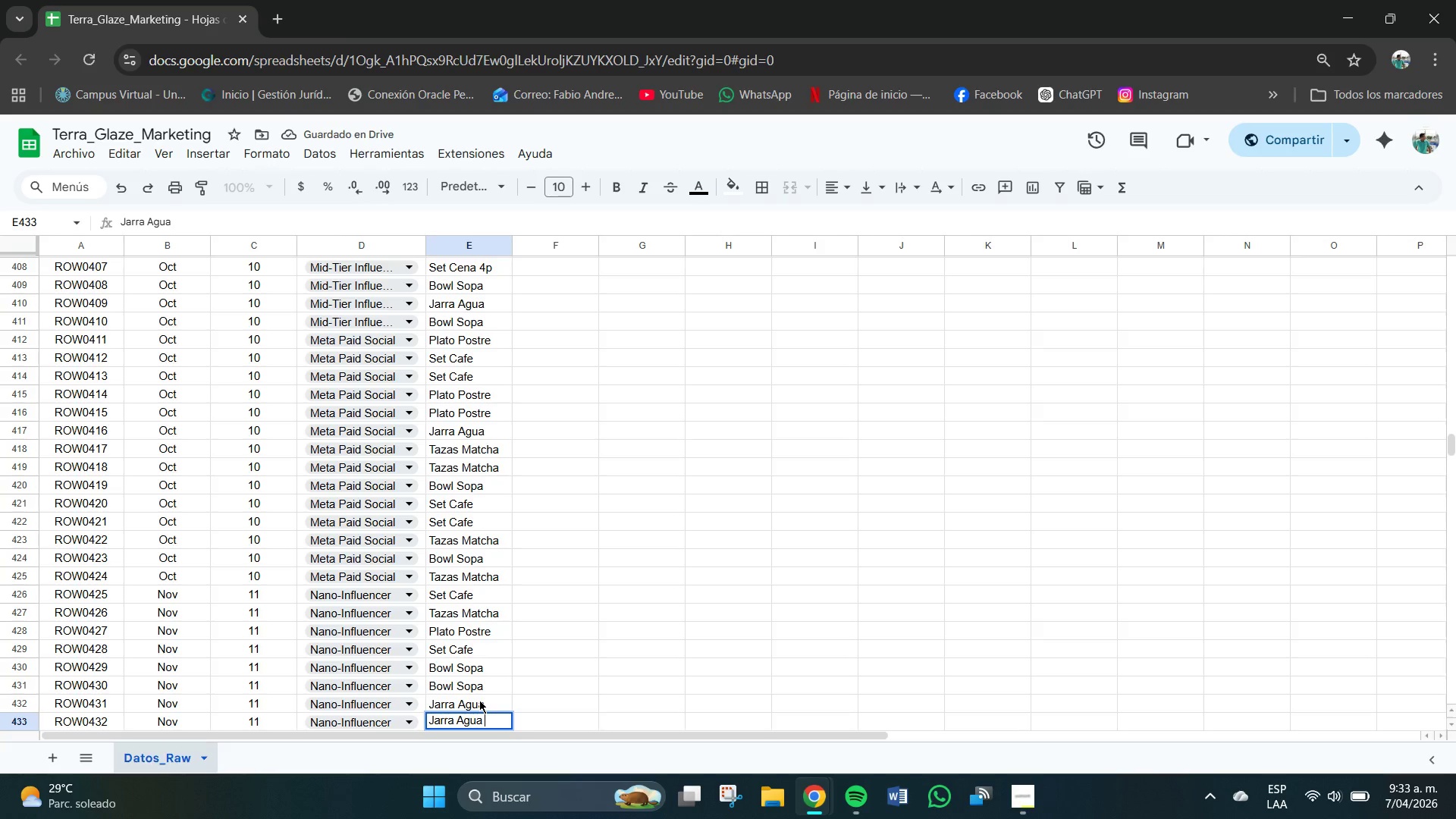 
key(Enter)
 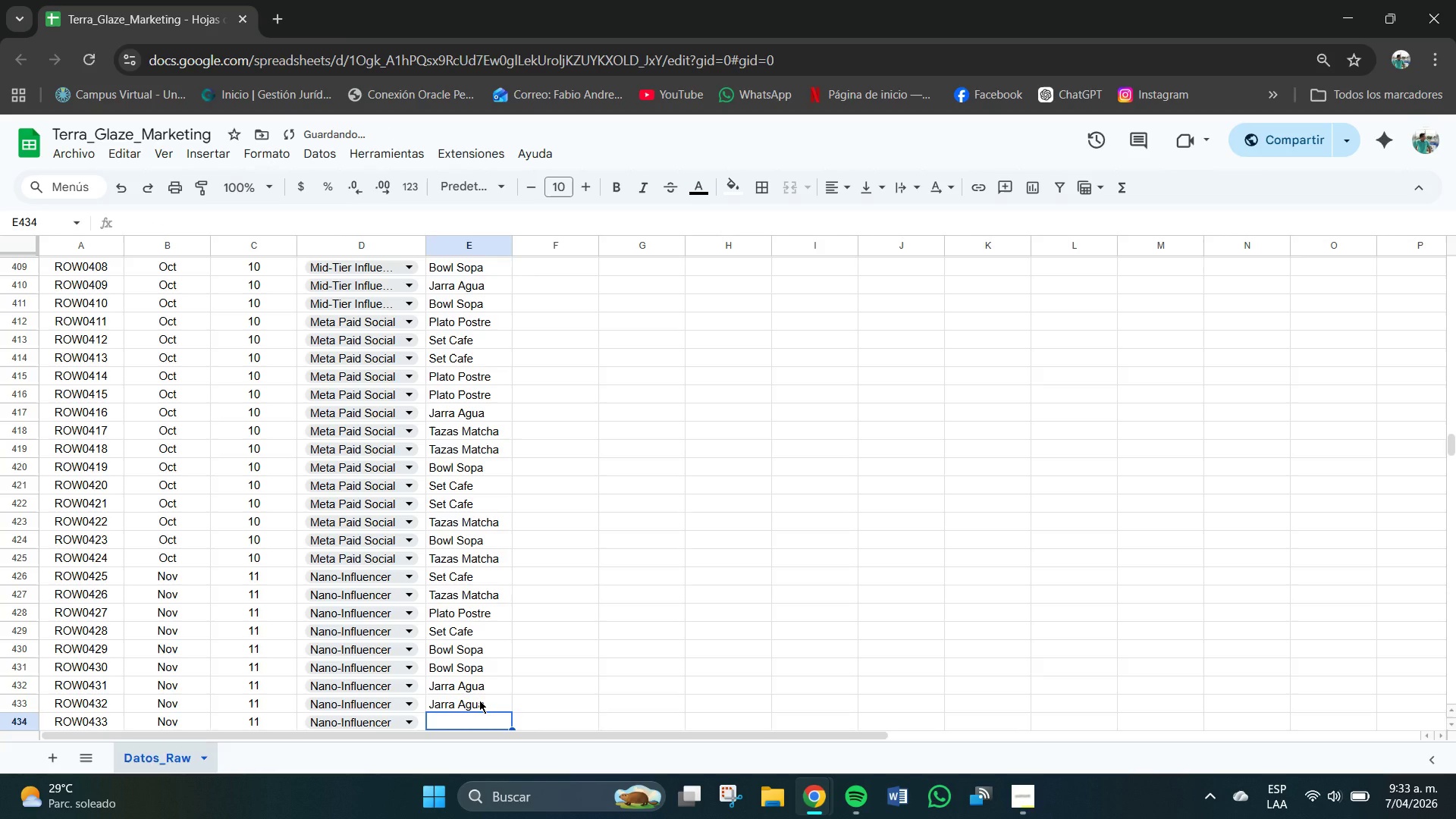 
key(CapsLock)
 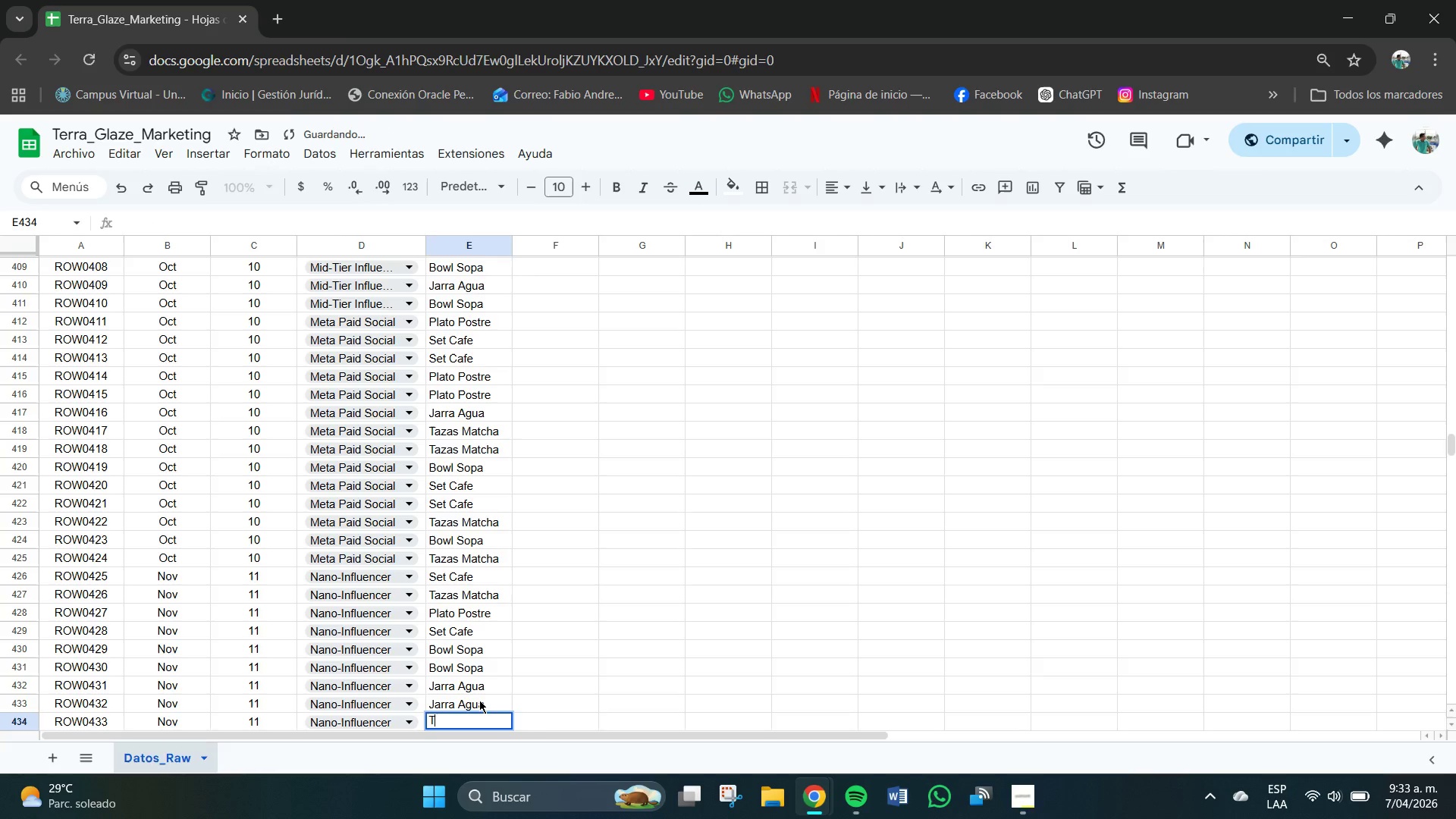 
key(T)
 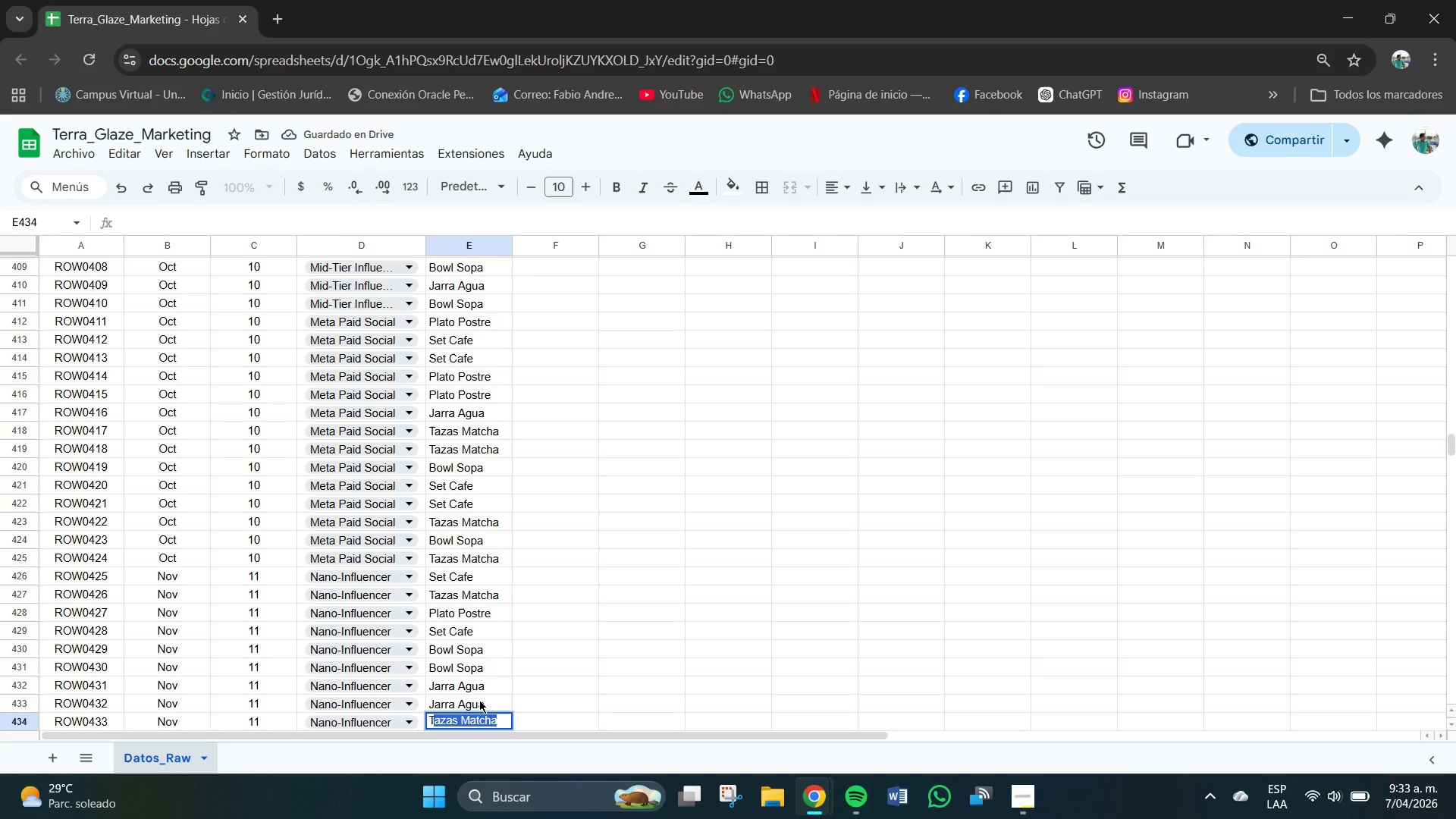 
key(CapsLock)
 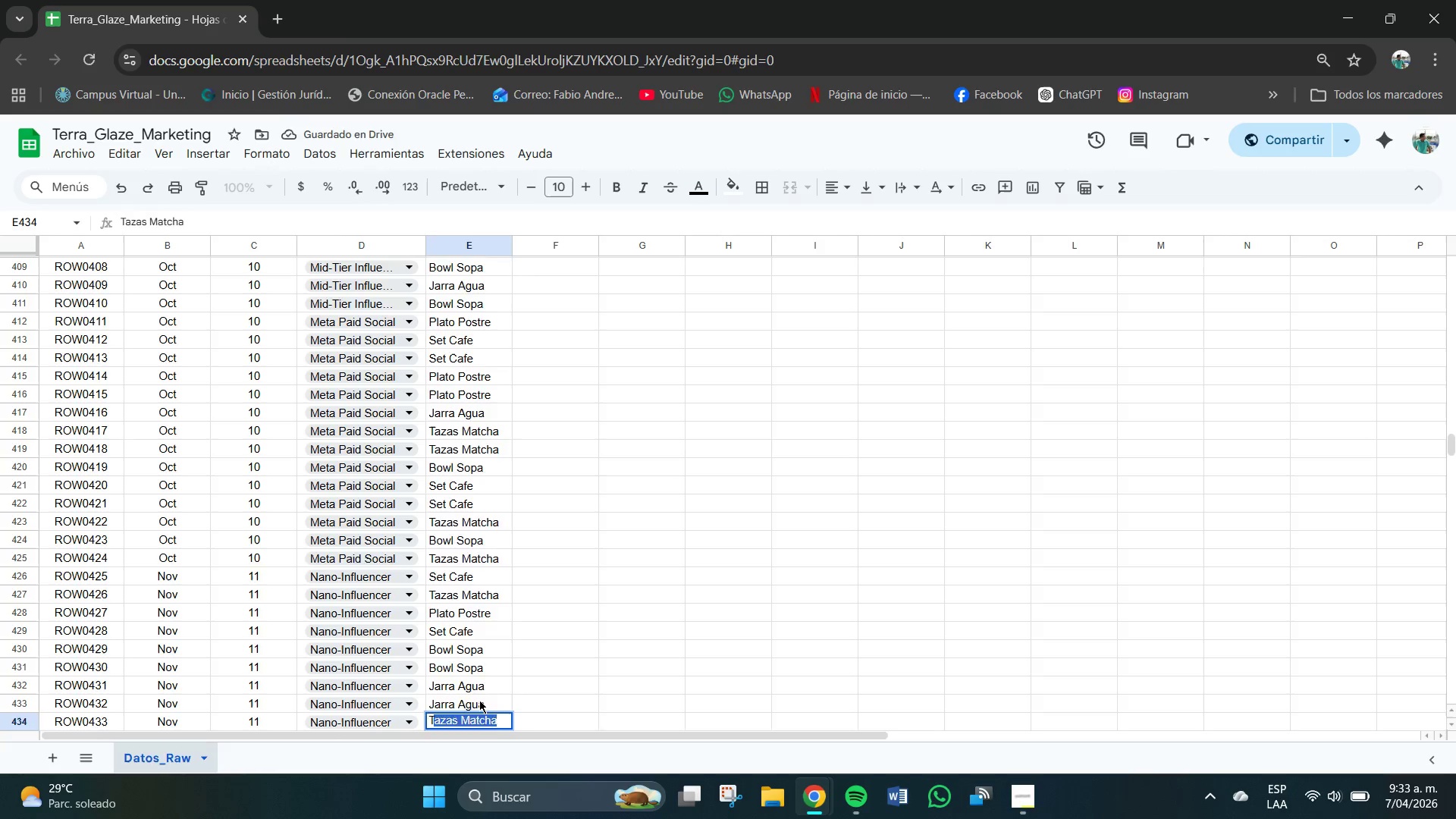 
key(Enter)
 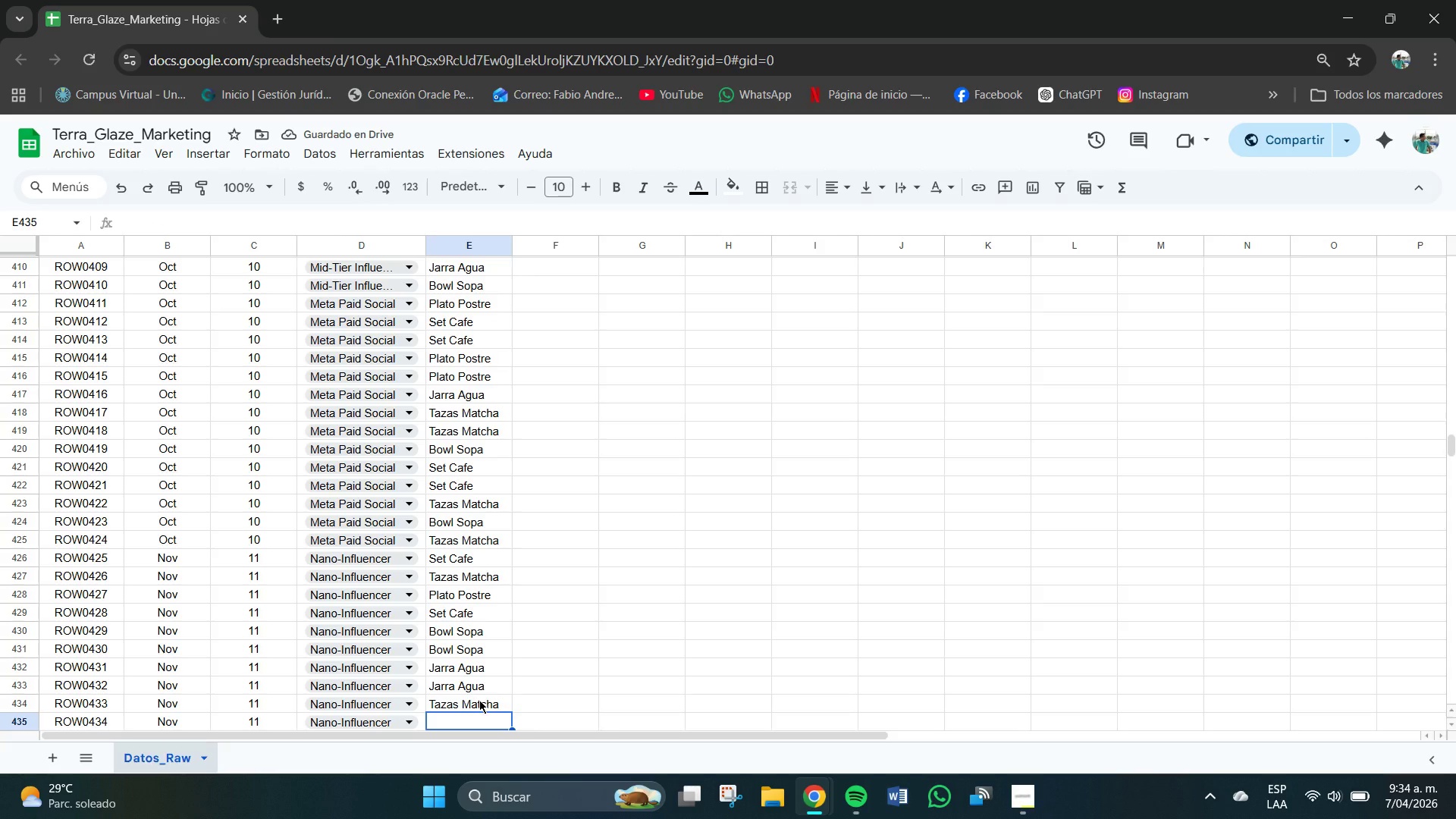 
key(CapsLock)
 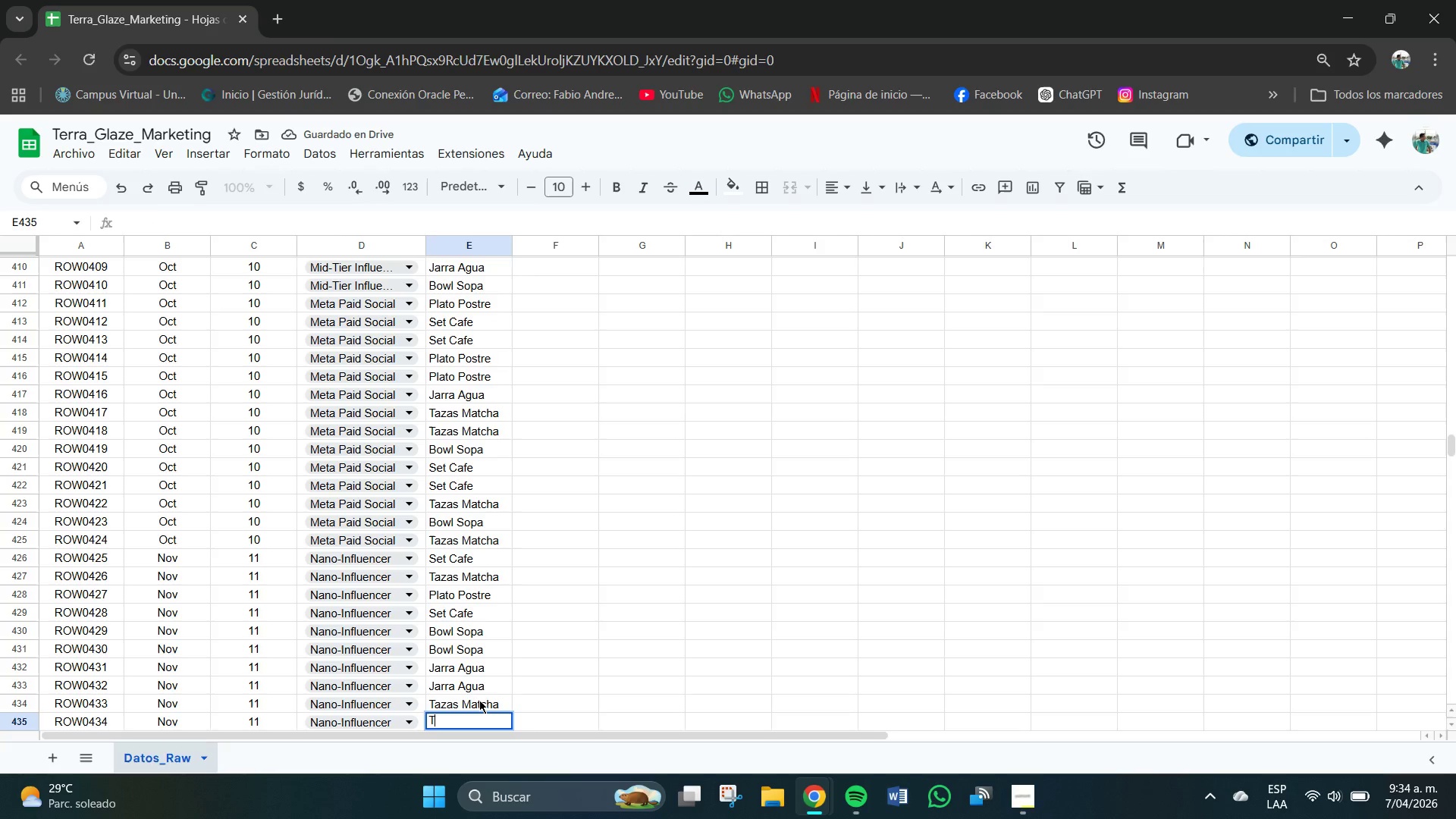 
key(T)
 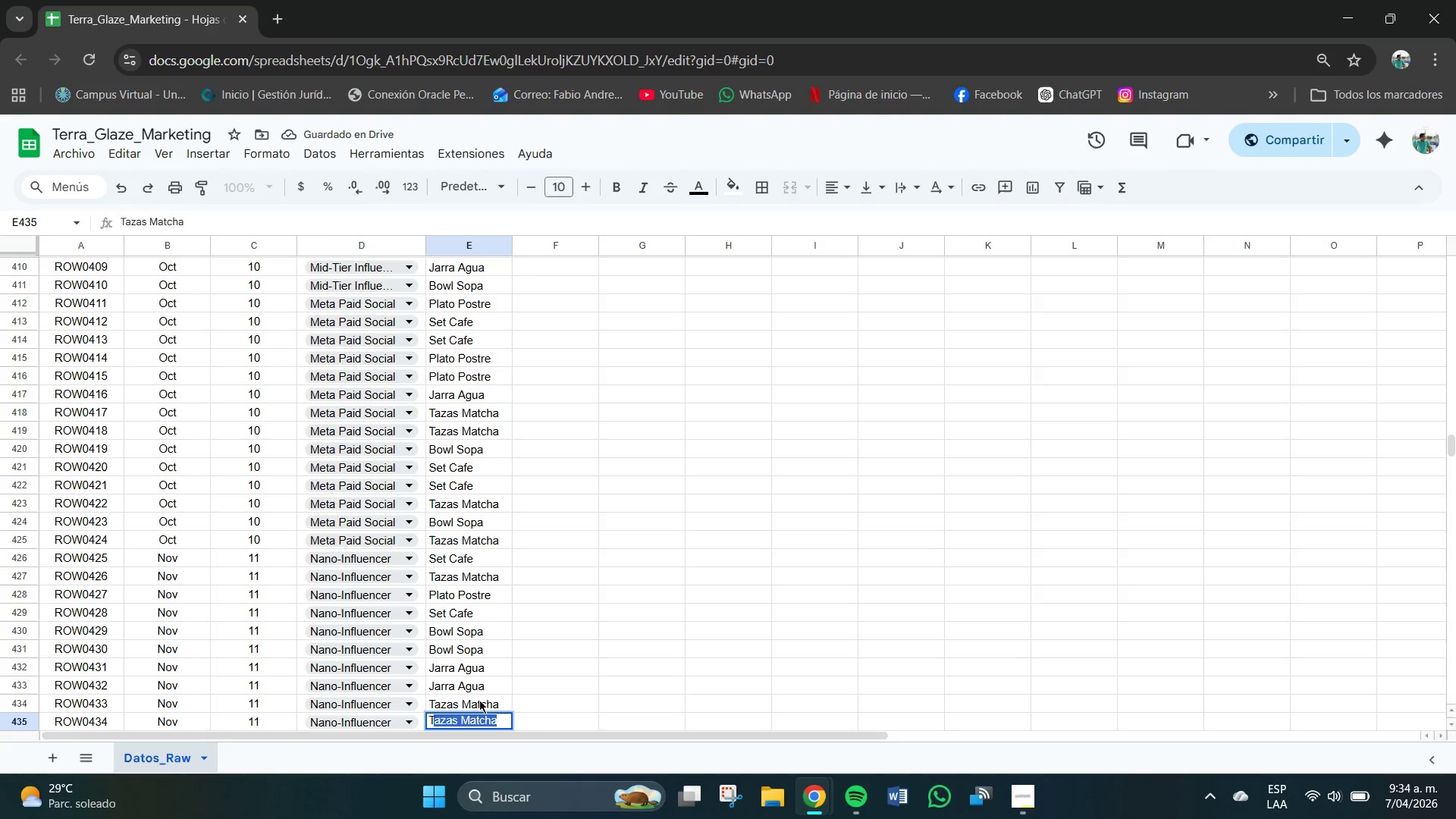 
key(CapsLock)
 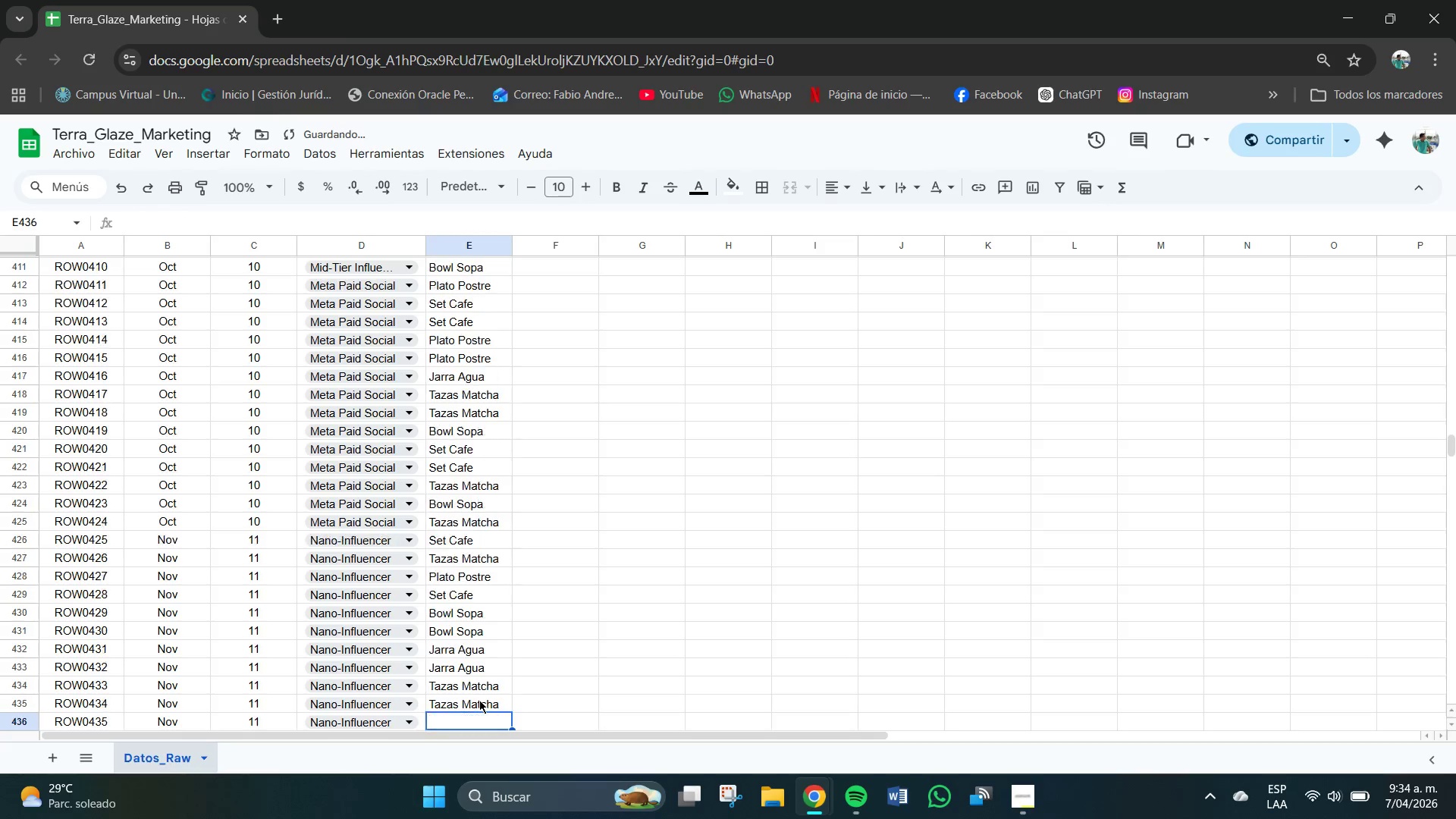 
key(Enter)
 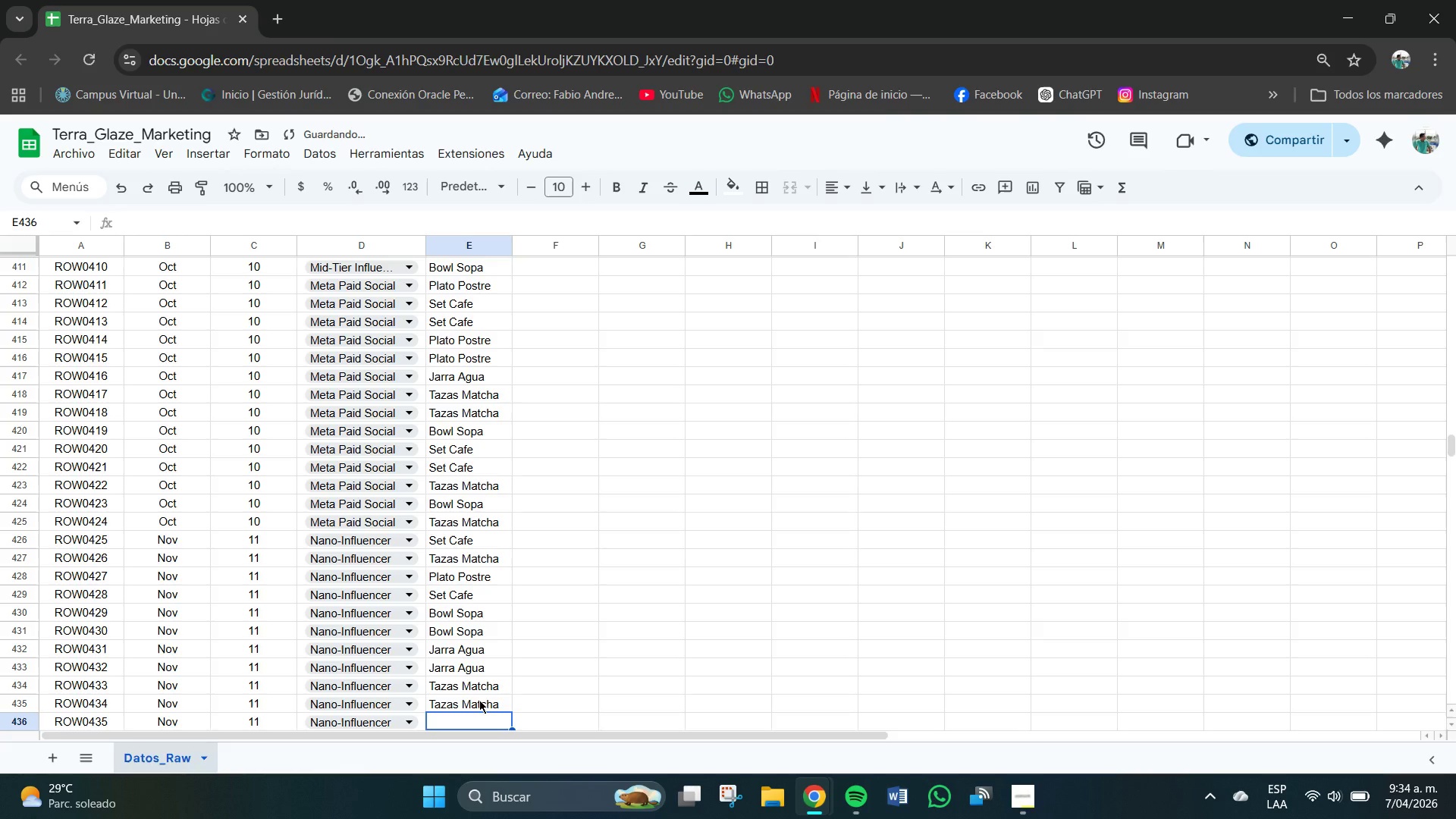 
type(Jarra Aagua )
key(Backspace)
key(Backspace)
key(Backspace)
key(Backspace)
key(Backspace)
type(gua)
 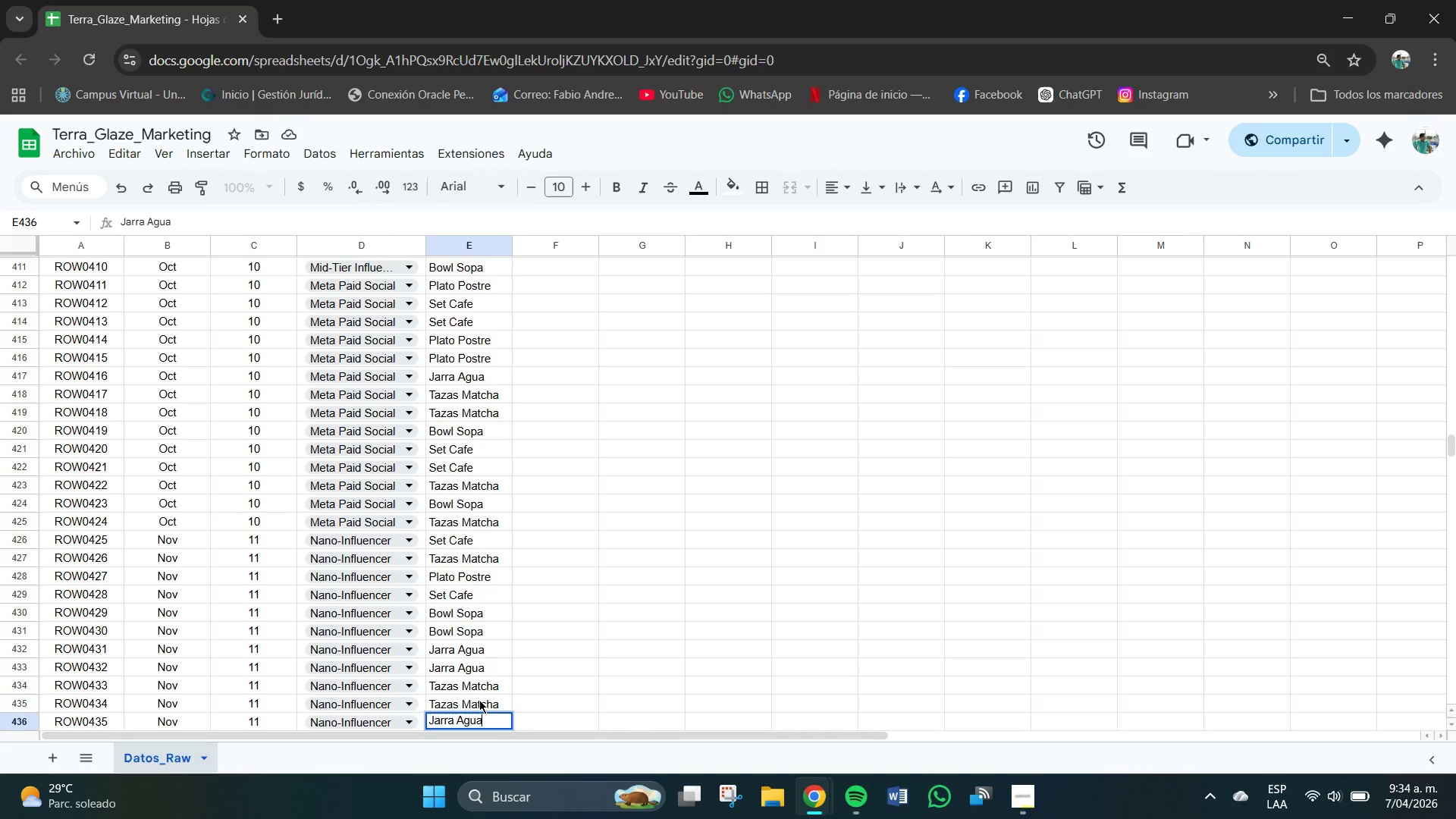 
key(Enter)
 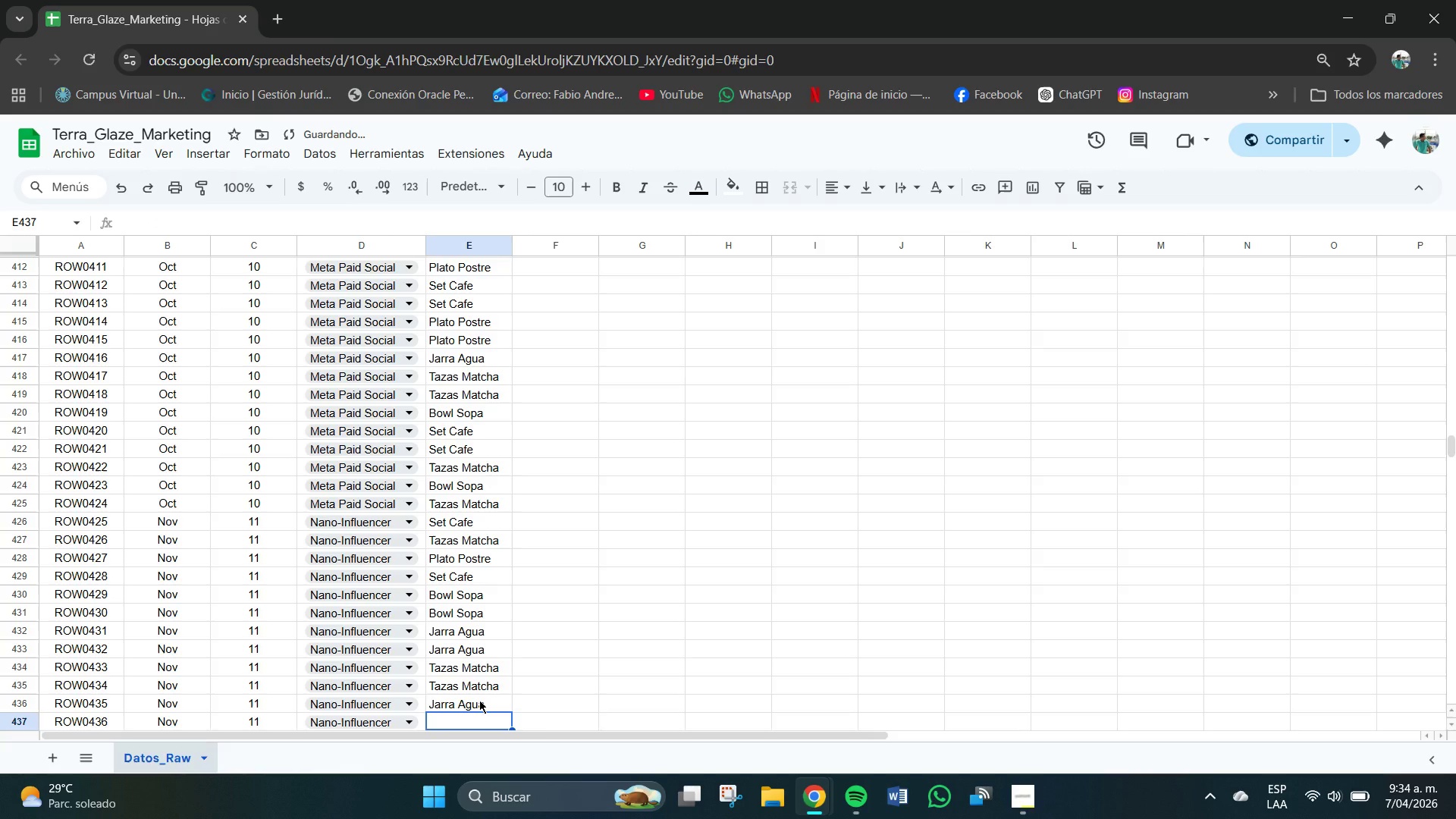 
type(Jatrtr)
key(Backspace)
key(Backspace)
key(Backspace)
key(Backspace)
type(rra Agua )
 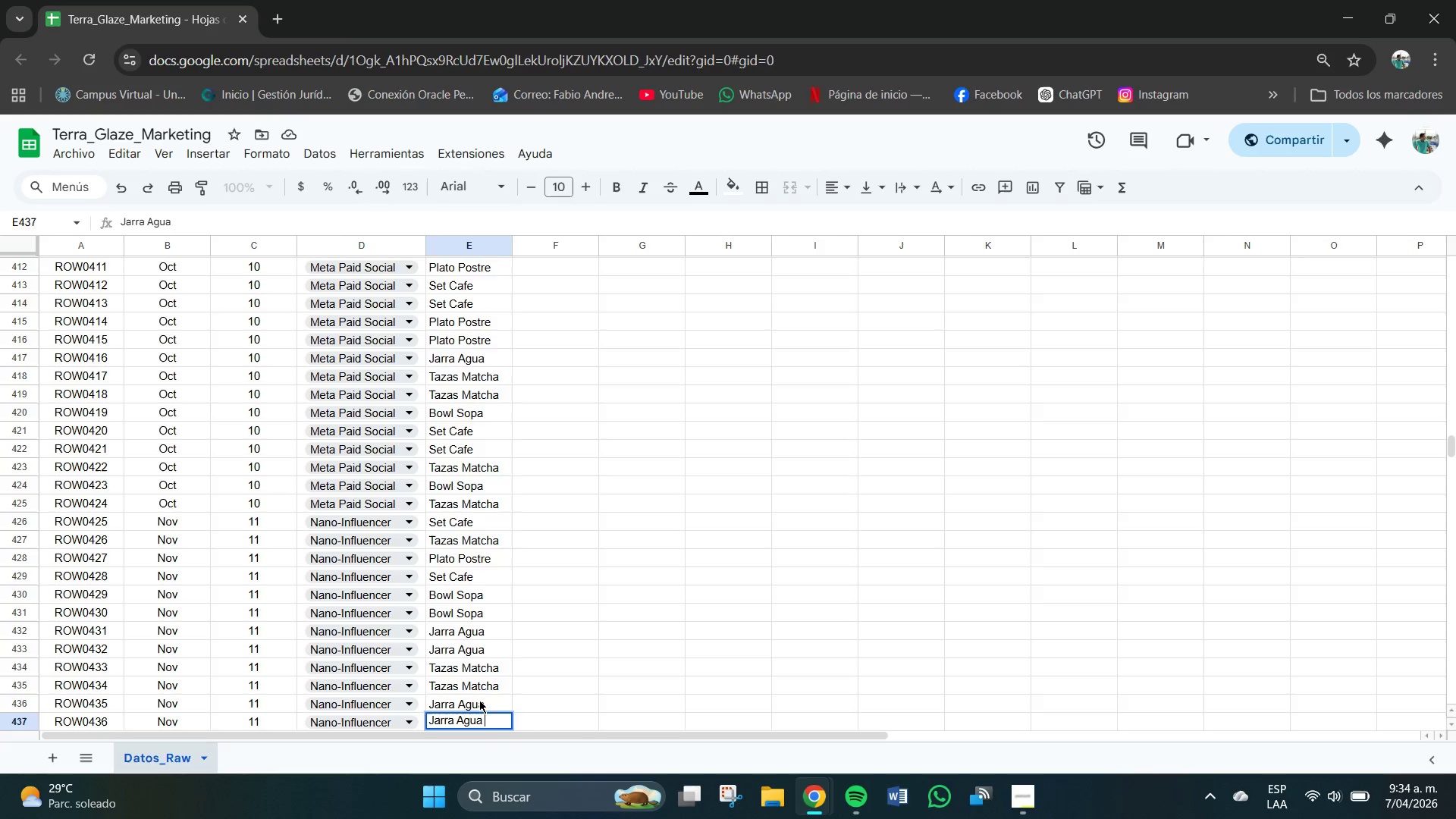 
key(Enter)
 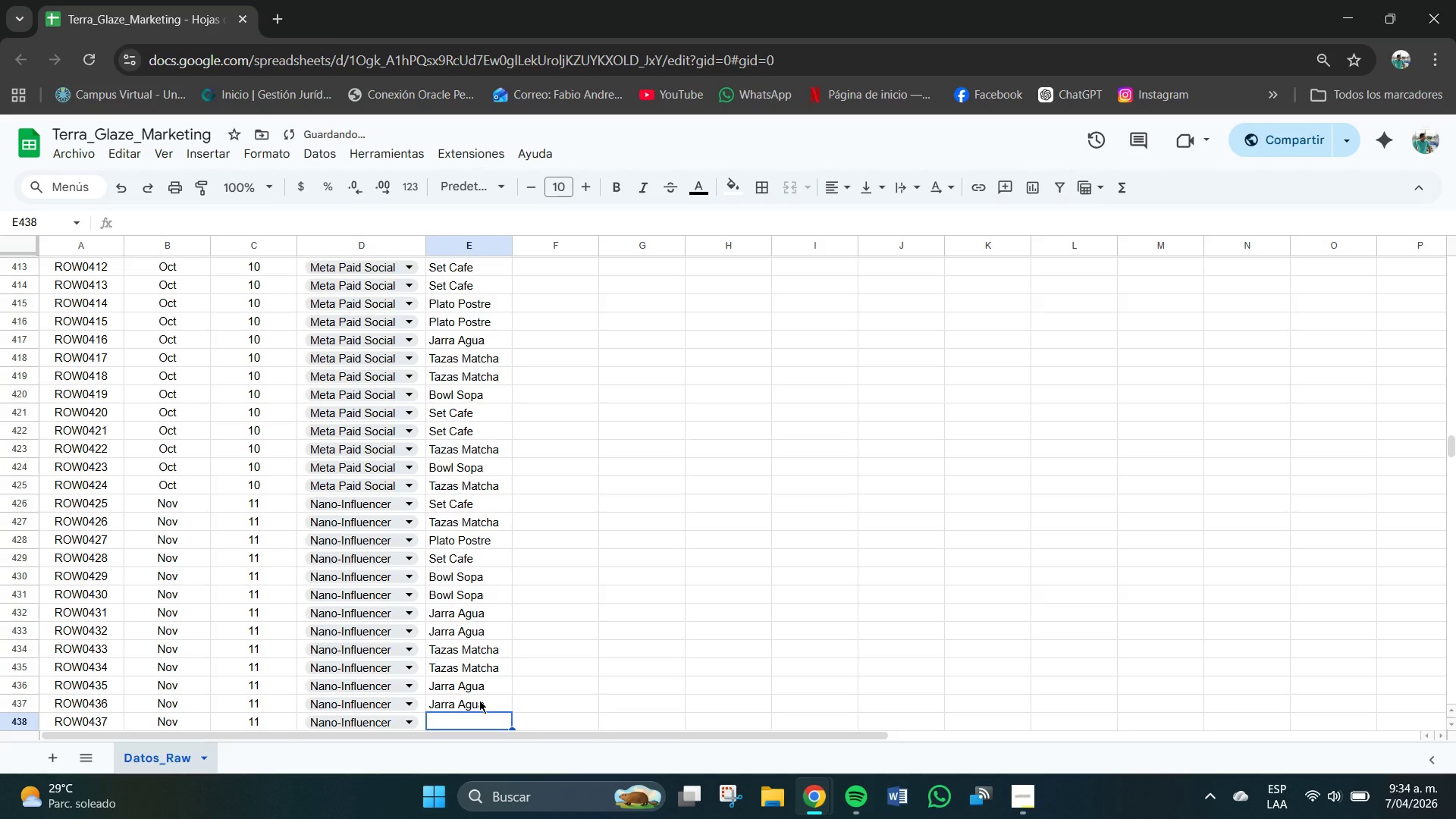 
type(Sety )
key(Backspace)
key(Backspace)
type( Cfa)
key(Backspace)
key(Backspace)
type(afe)
 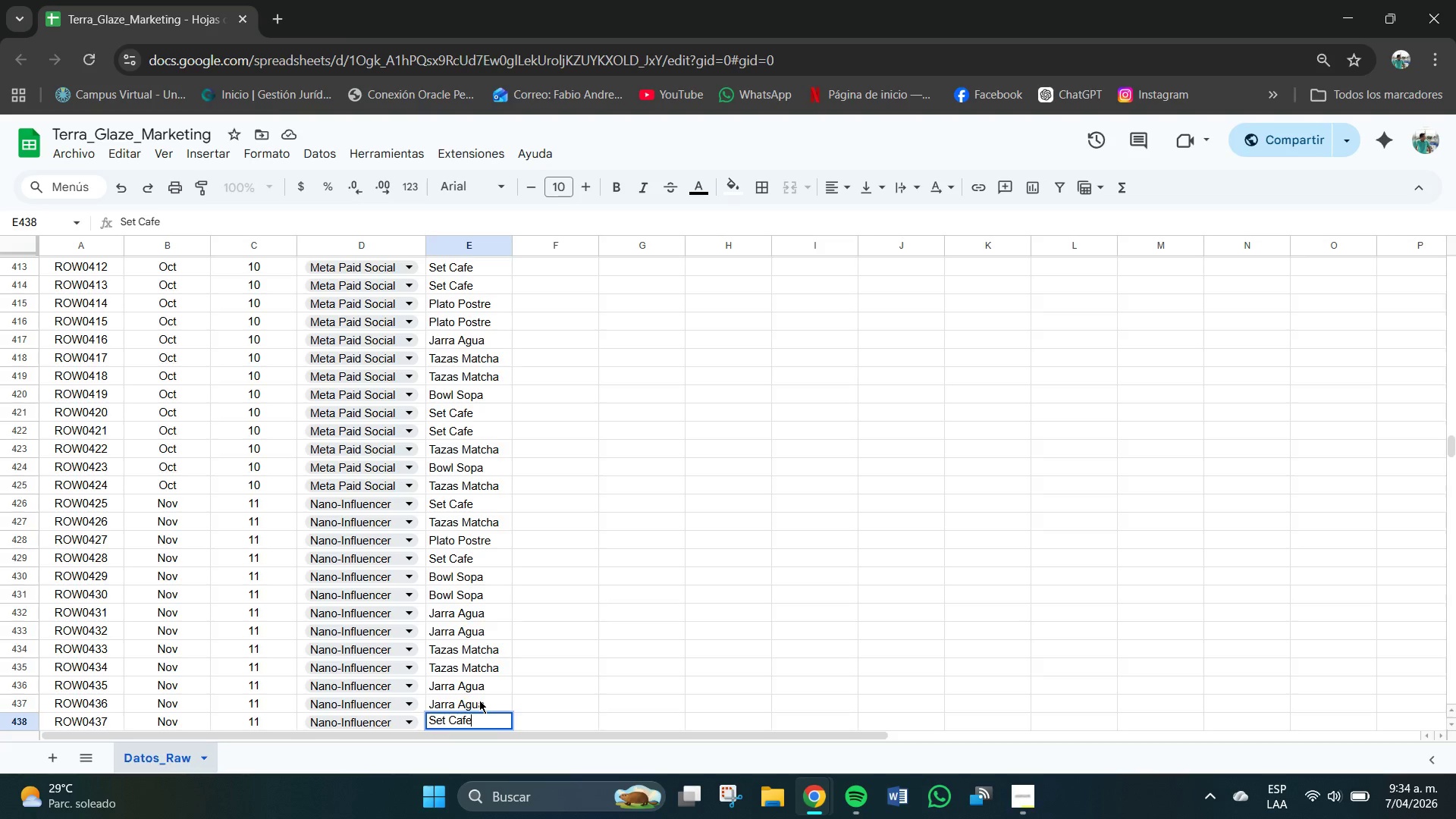 
key(Enter)
 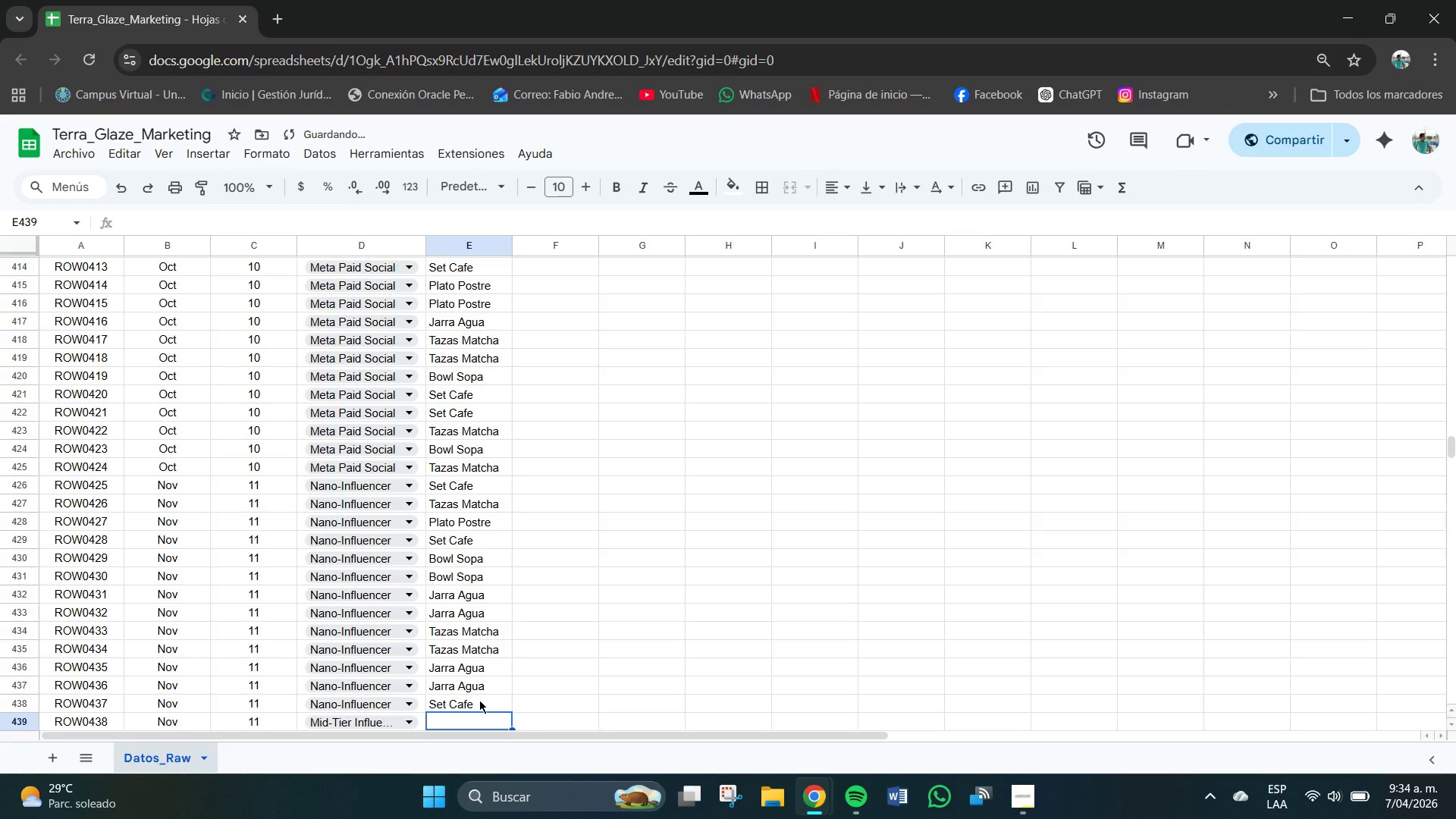 
type(Set Cen)
 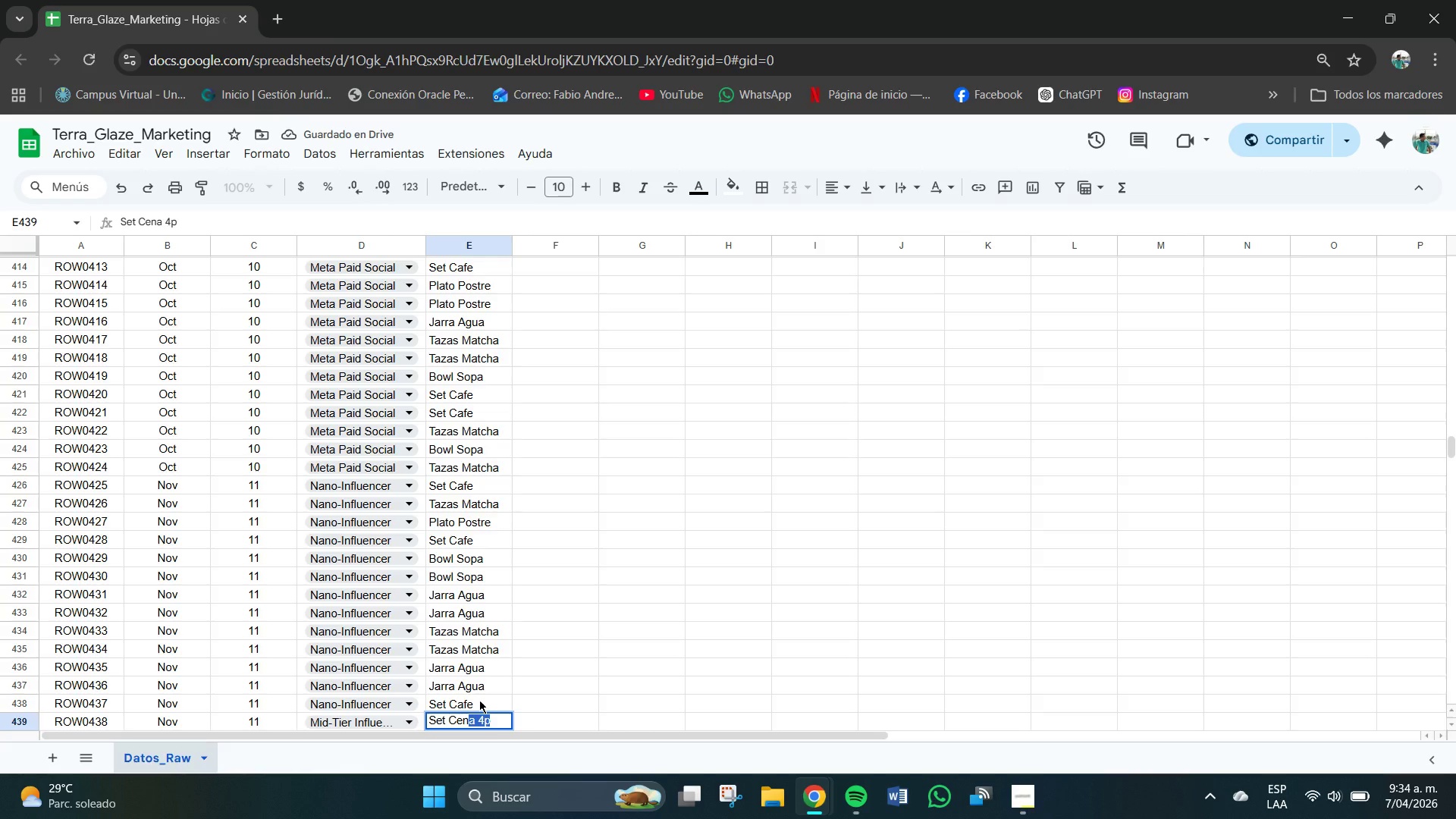 
key(Enter)
 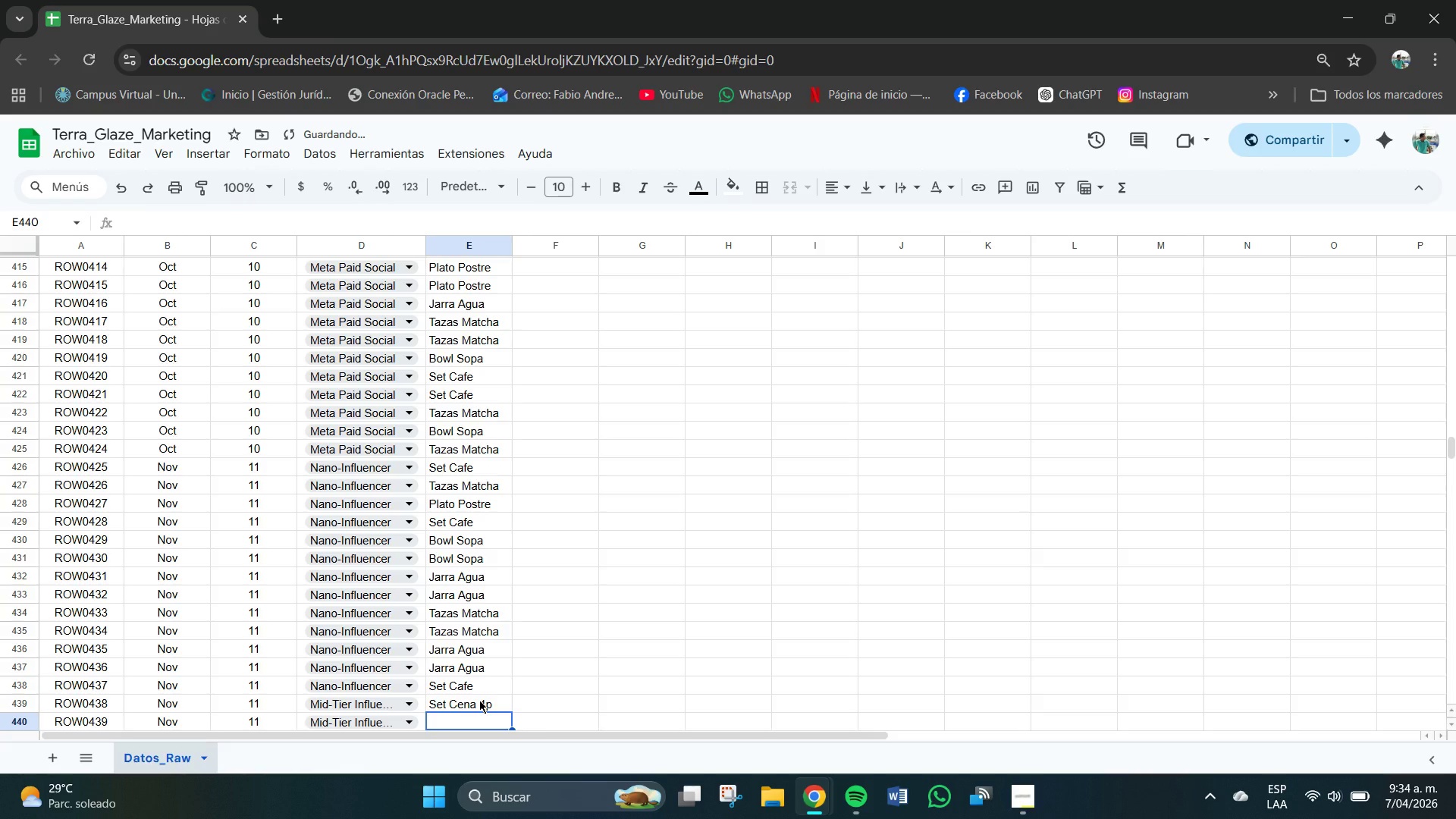 
type(Jarra Agua )
 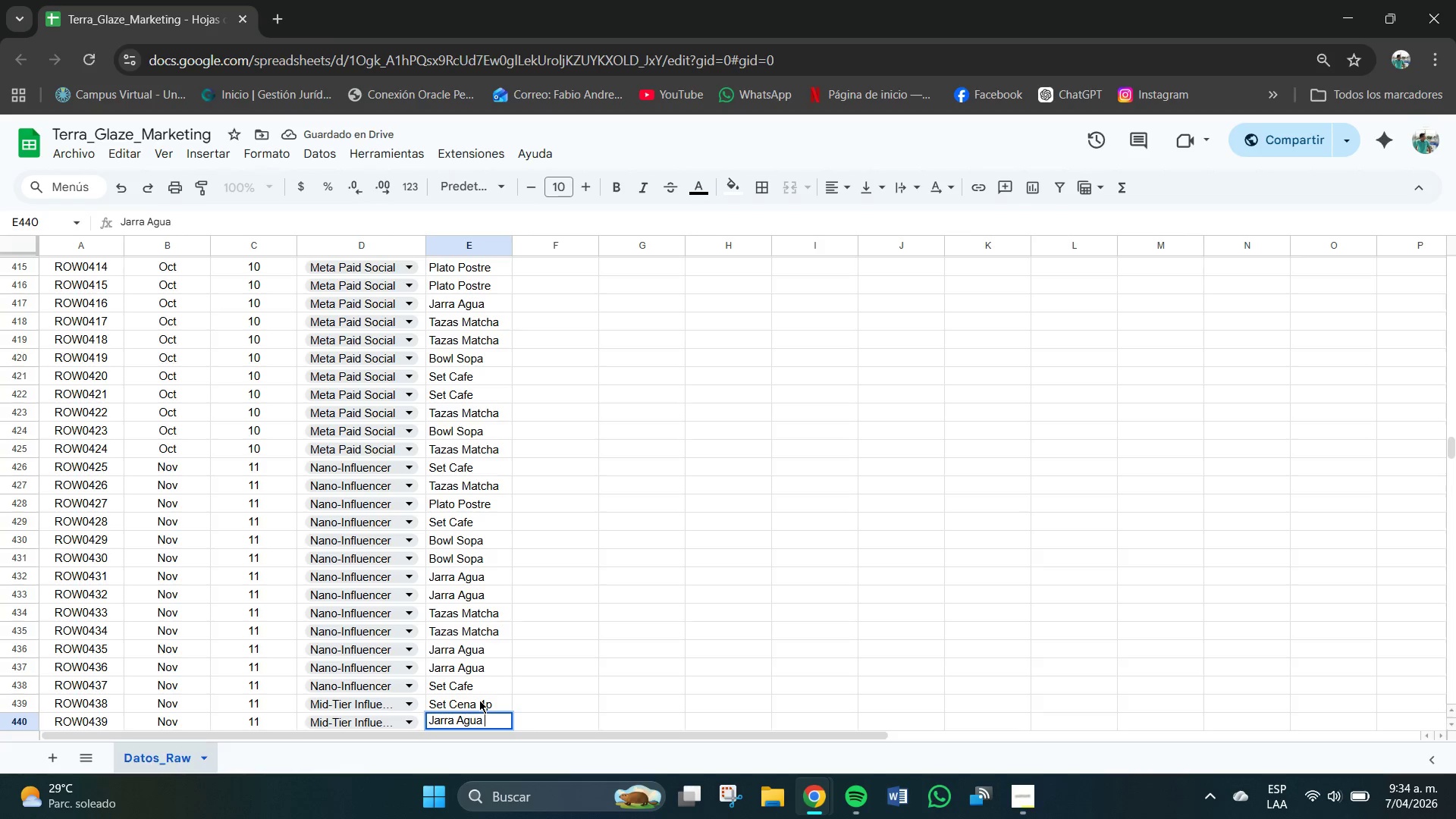 
key(Enter)
 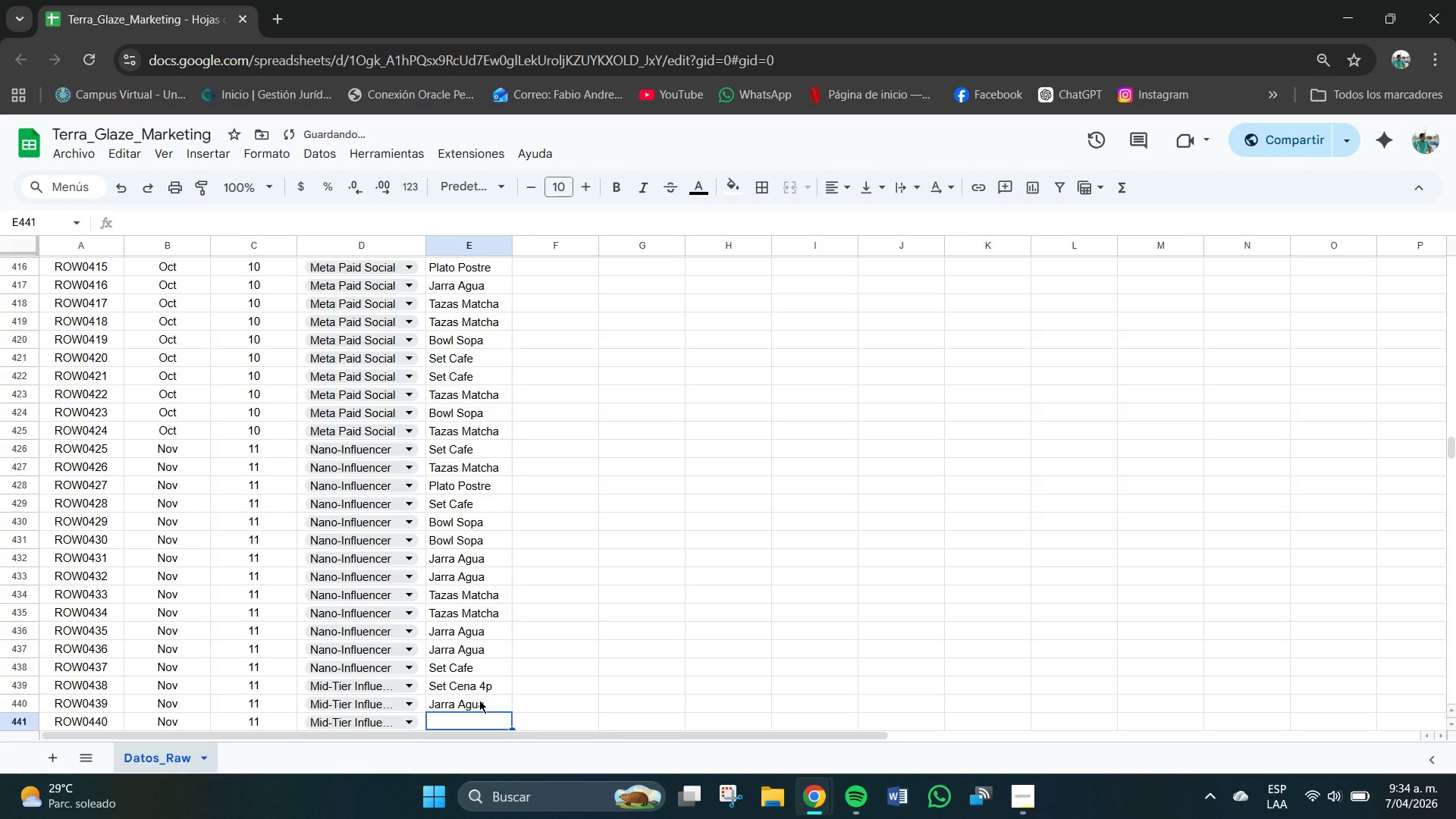 
type(Set Cen)
 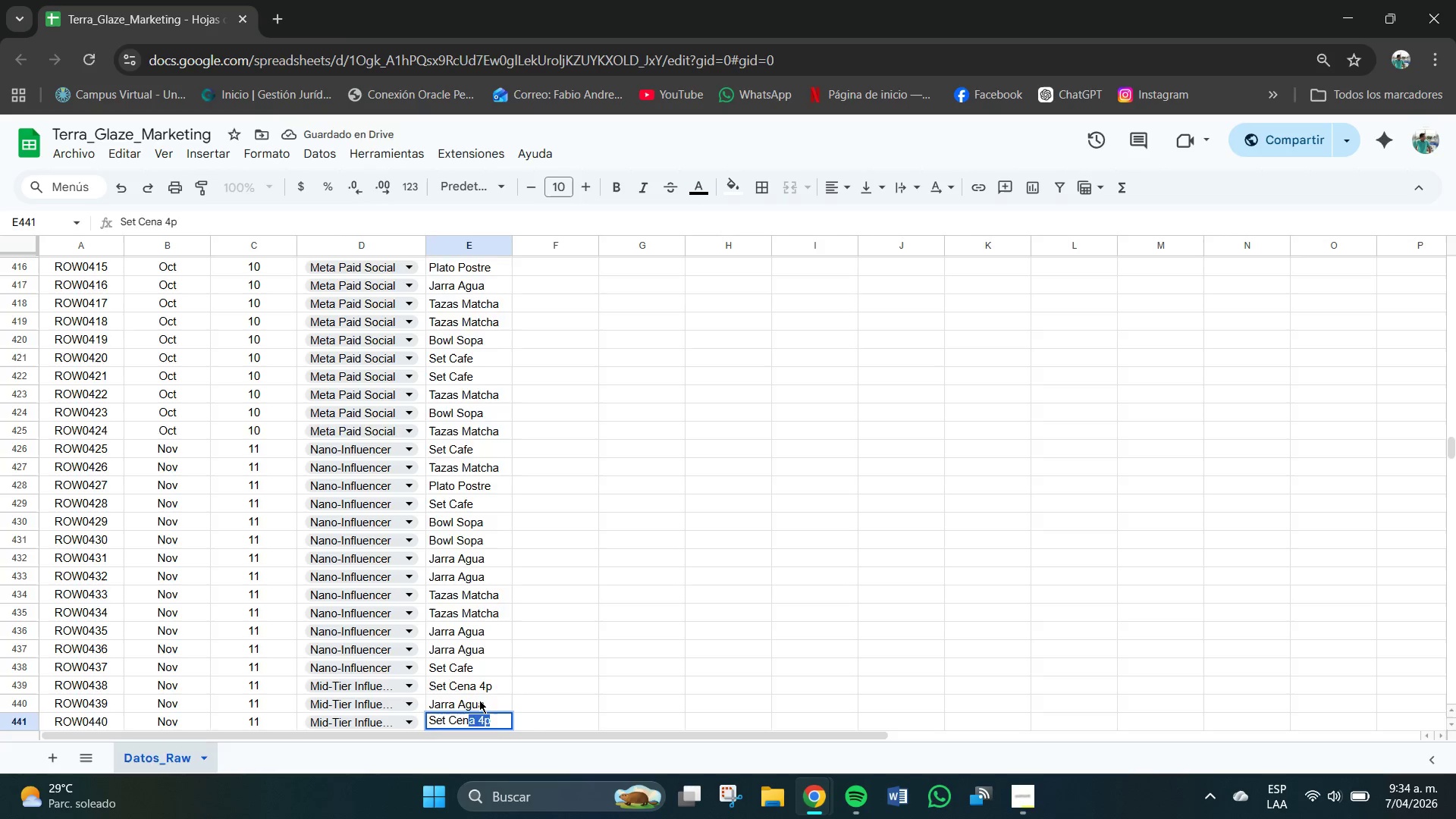 
key(Enter)
 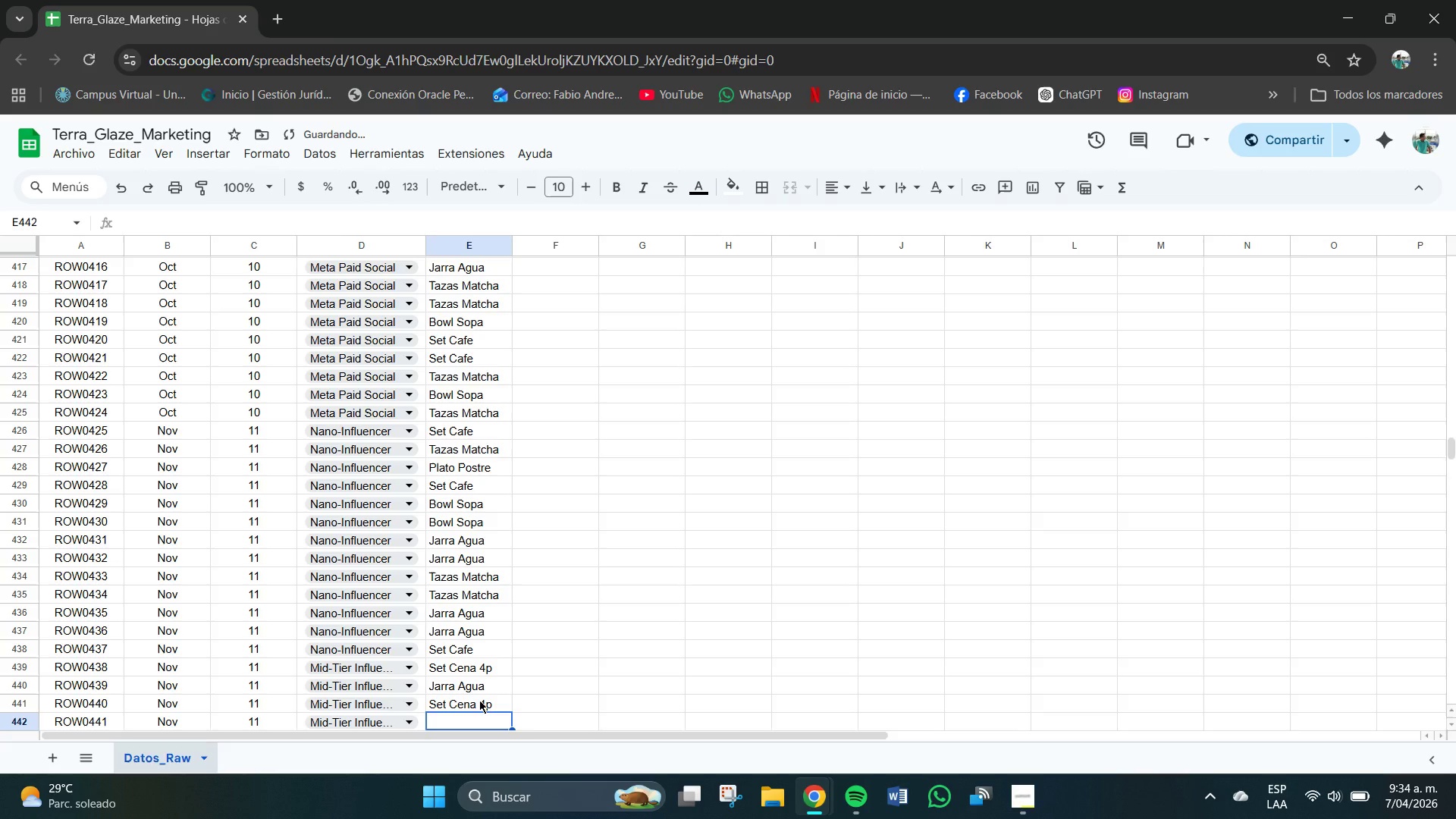 
type(Sr)
key(Backspace)
type(et C)
key(Backspace)
type(c)
key(Backspace)
type(Cafe)
 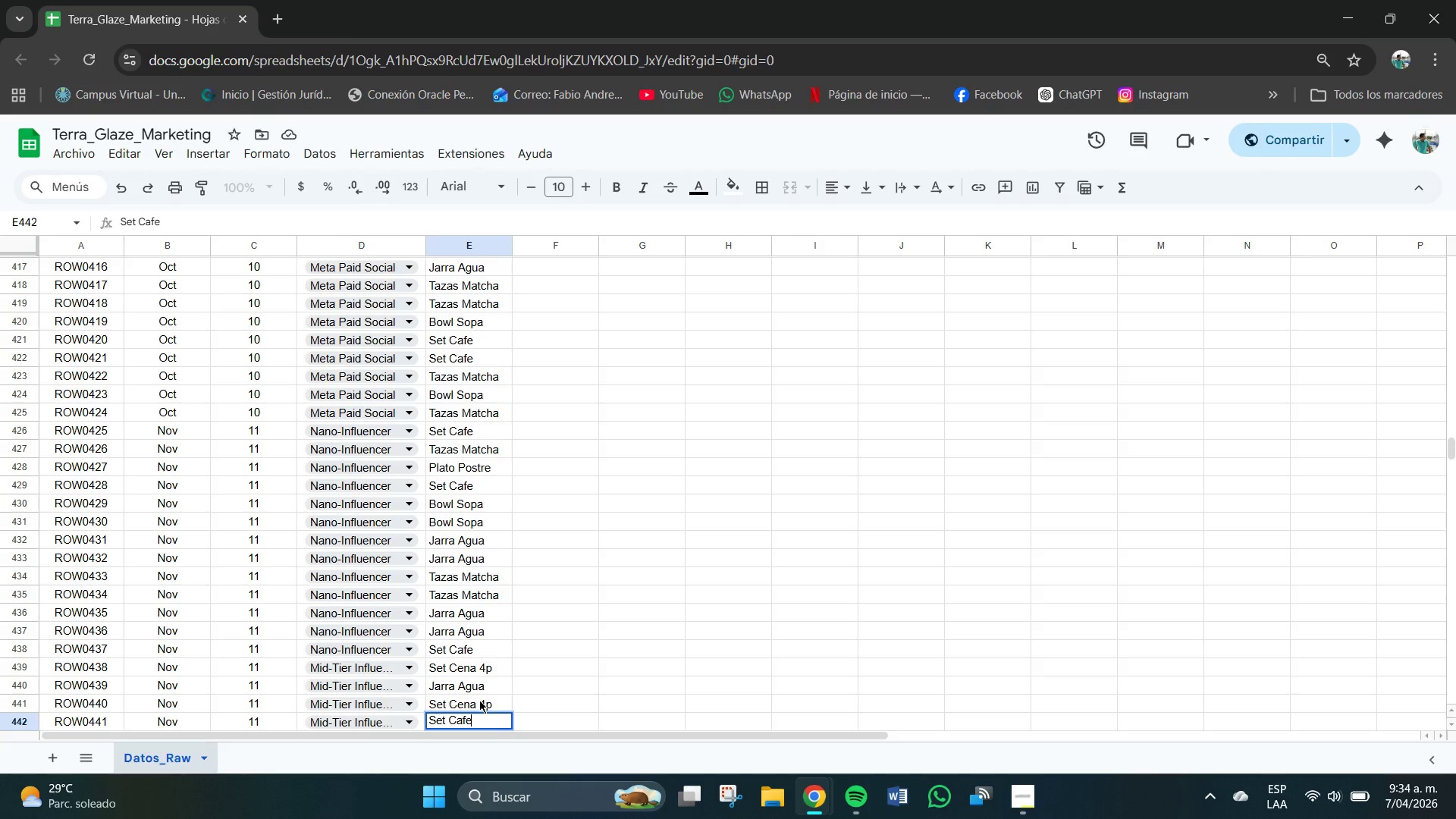 
key(Enter)
 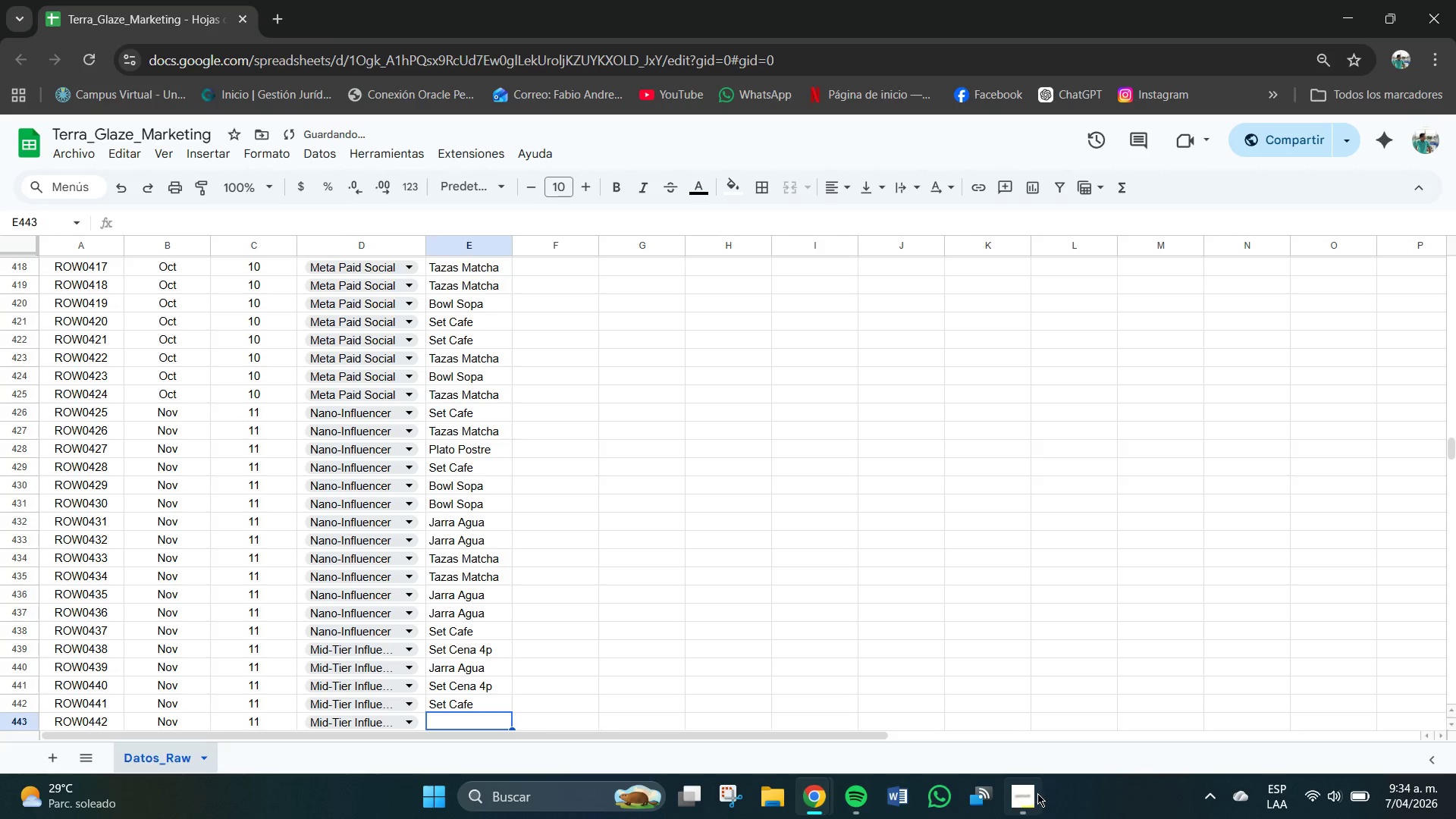 
left_click([1017, 798])